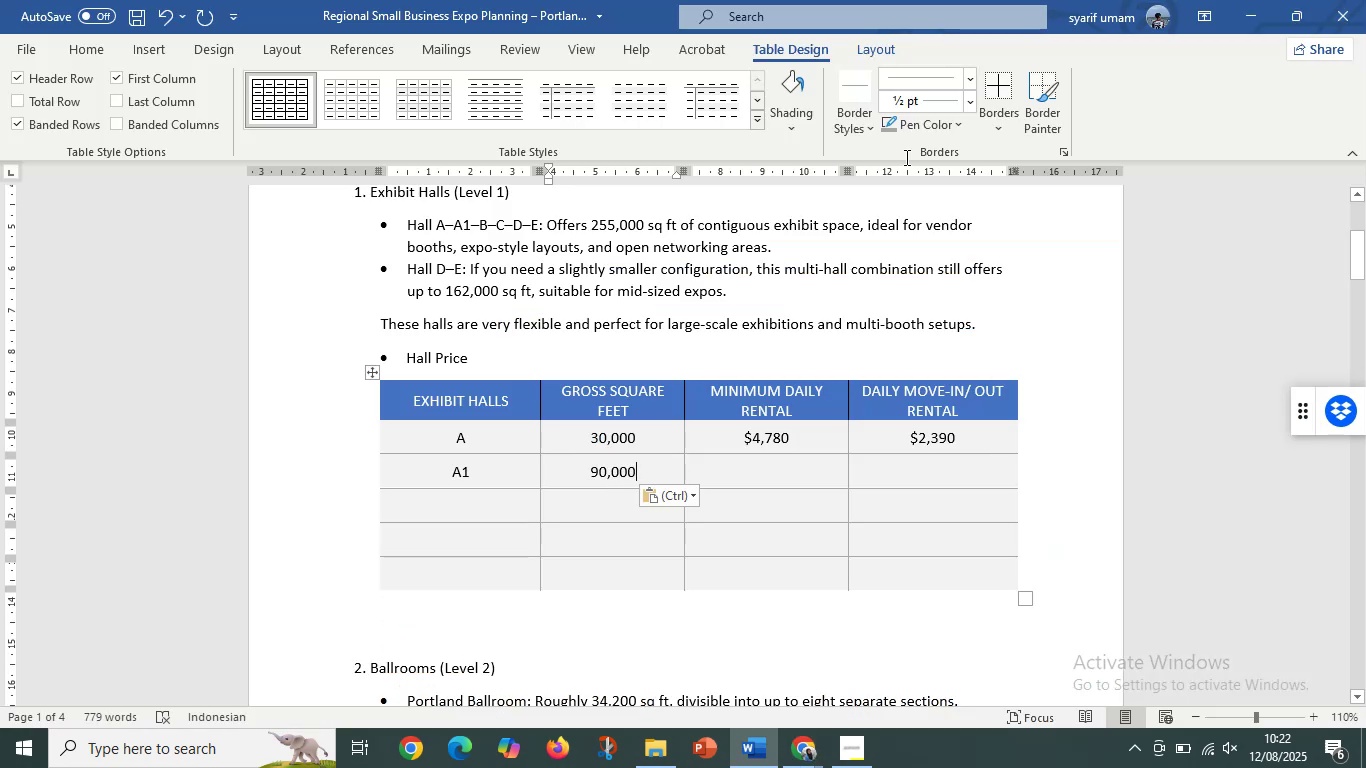 
wait(5.11)
 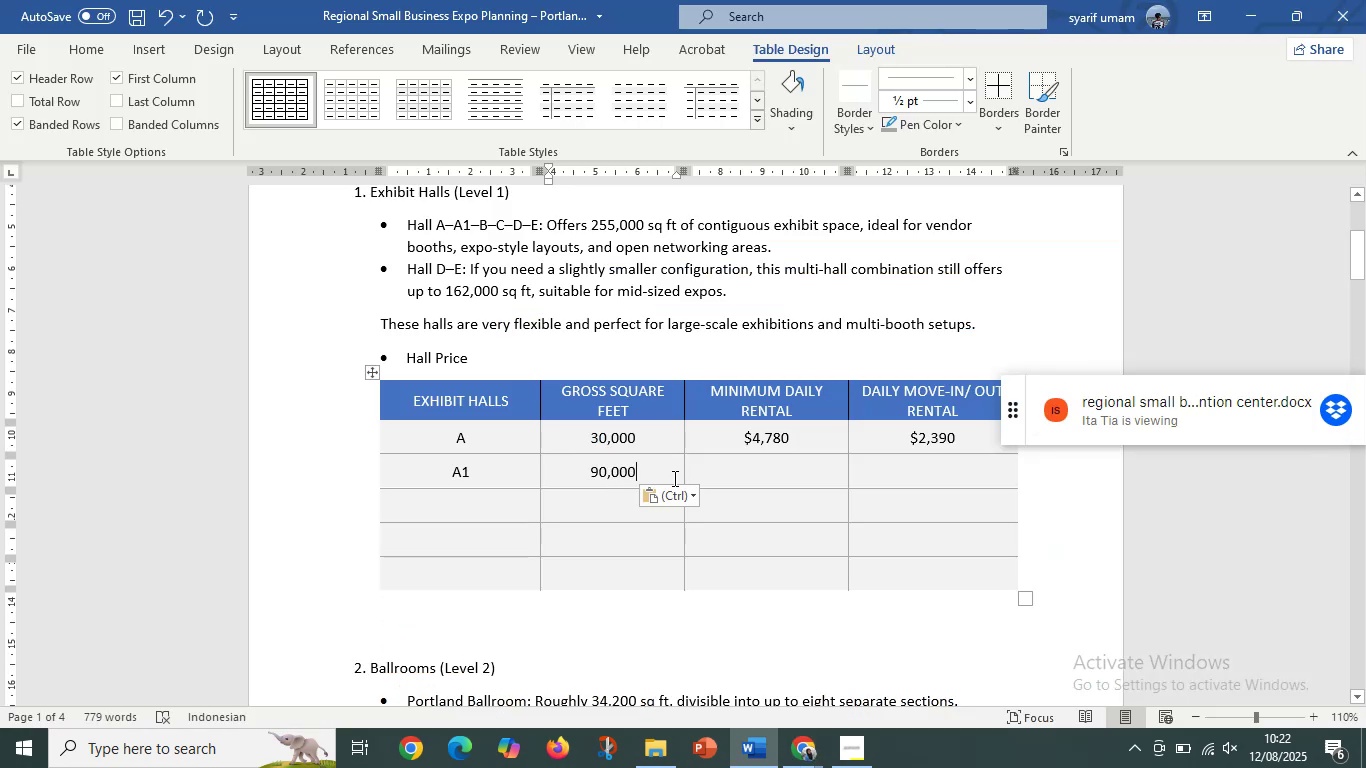 
left_click([772, 473])
 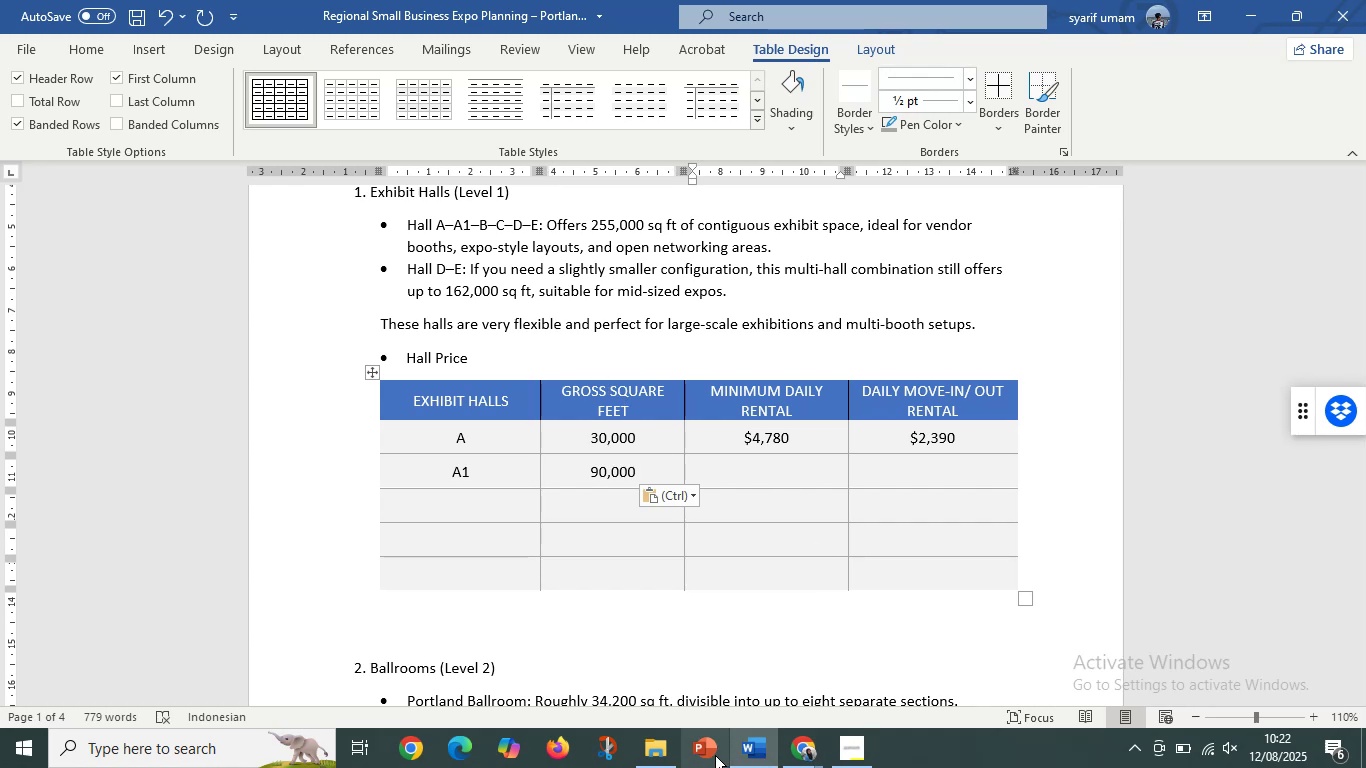 
left_click([814, 750])
 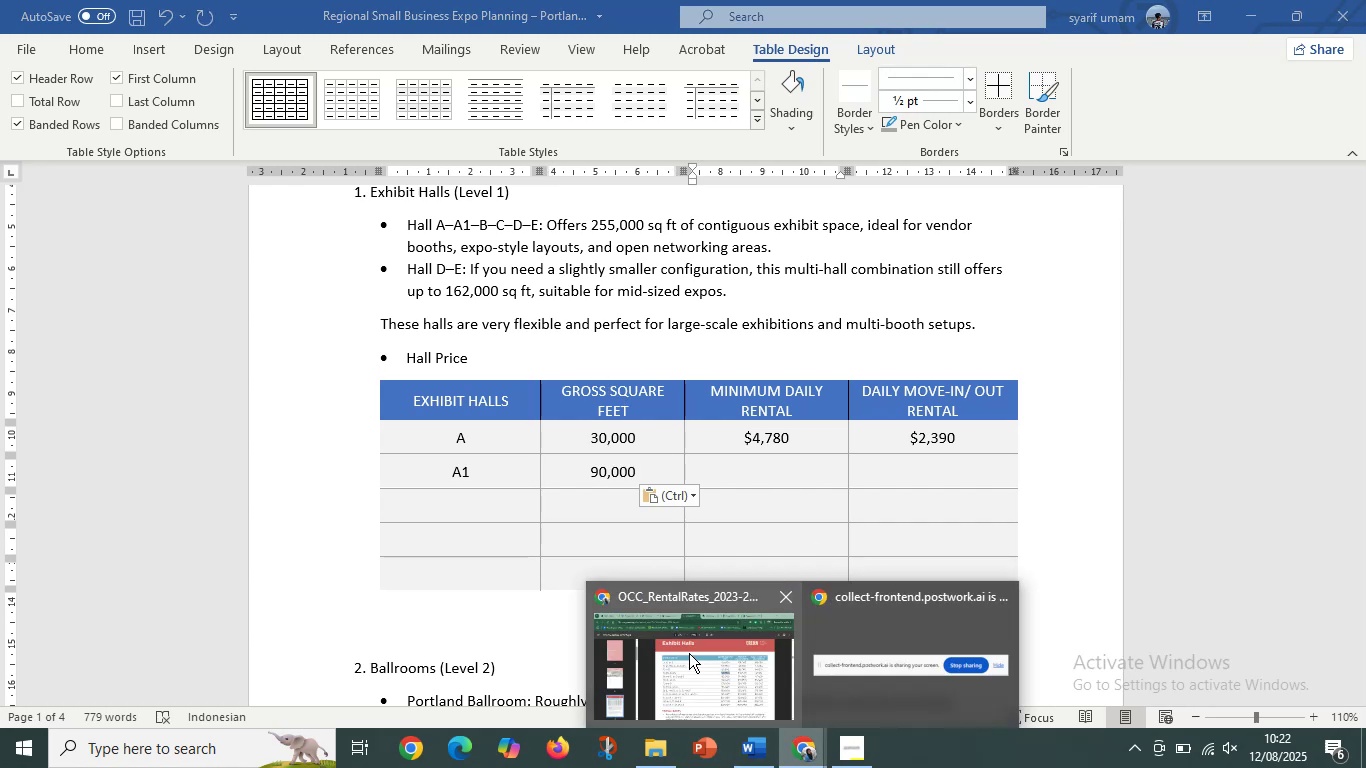 
left_click([645, 672])
 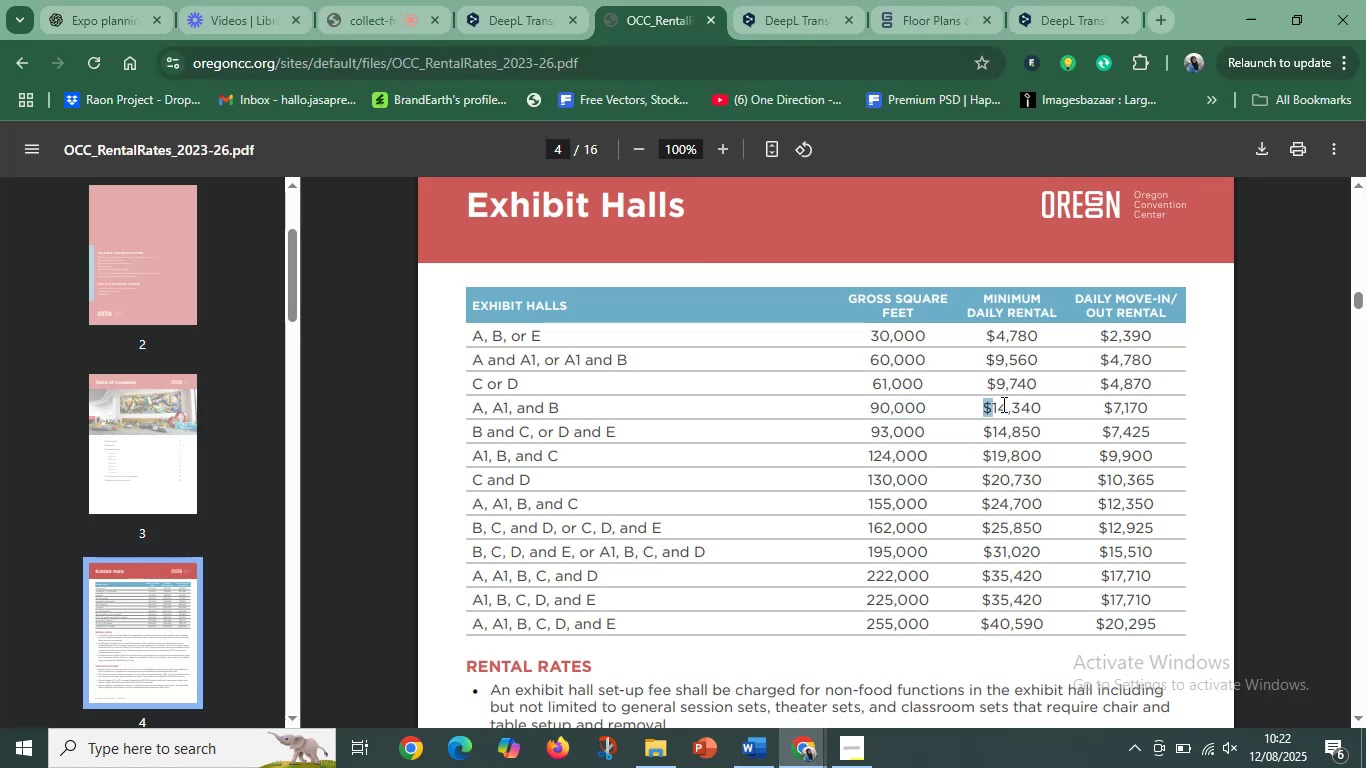 
key(Control+C)
 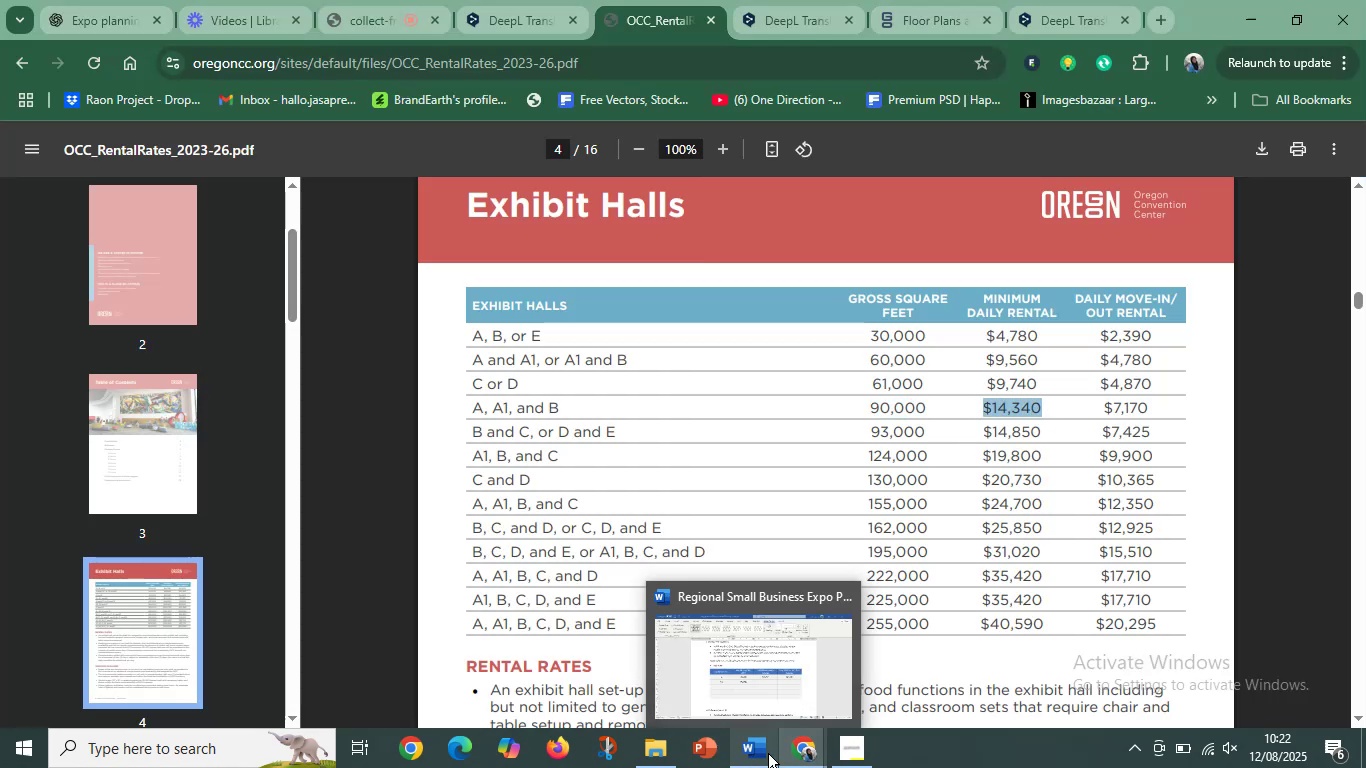 
left_click([776, 686])
 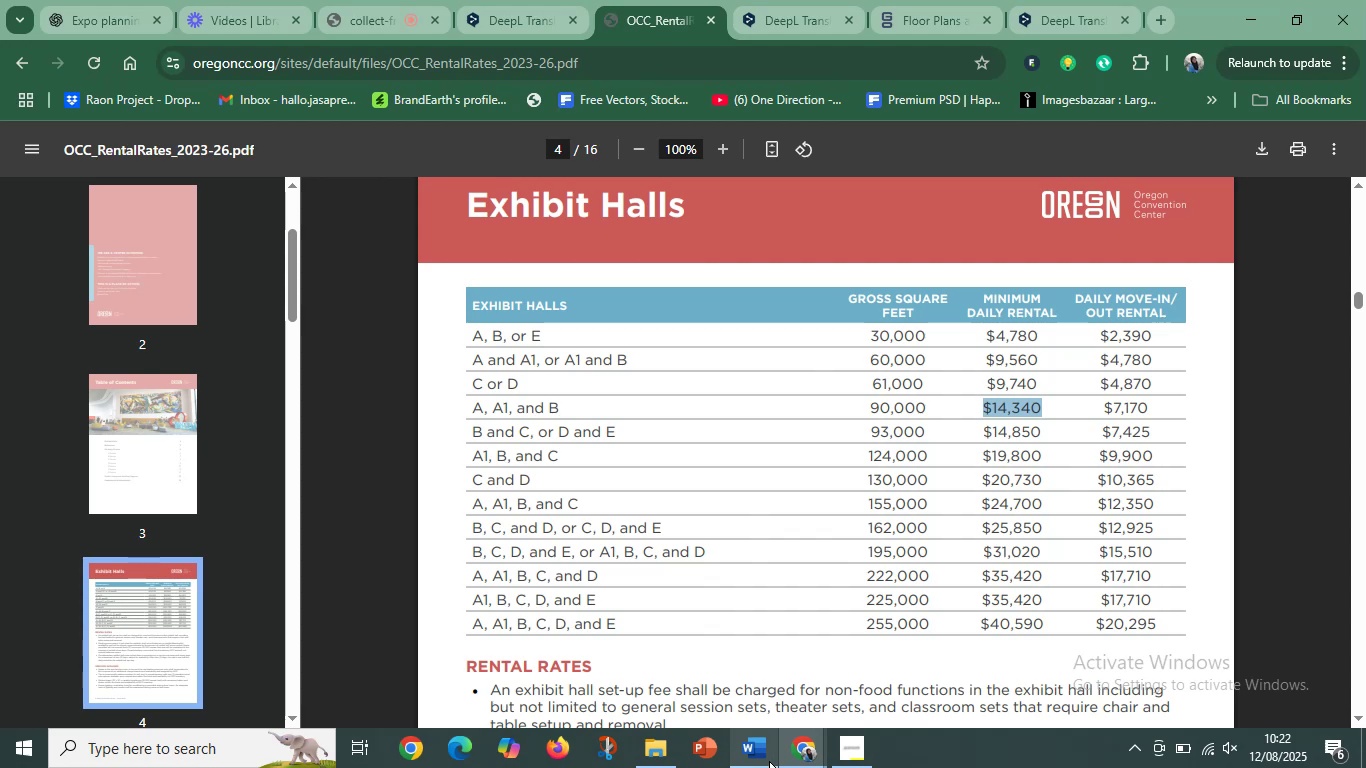 
left_click([768, 763])
 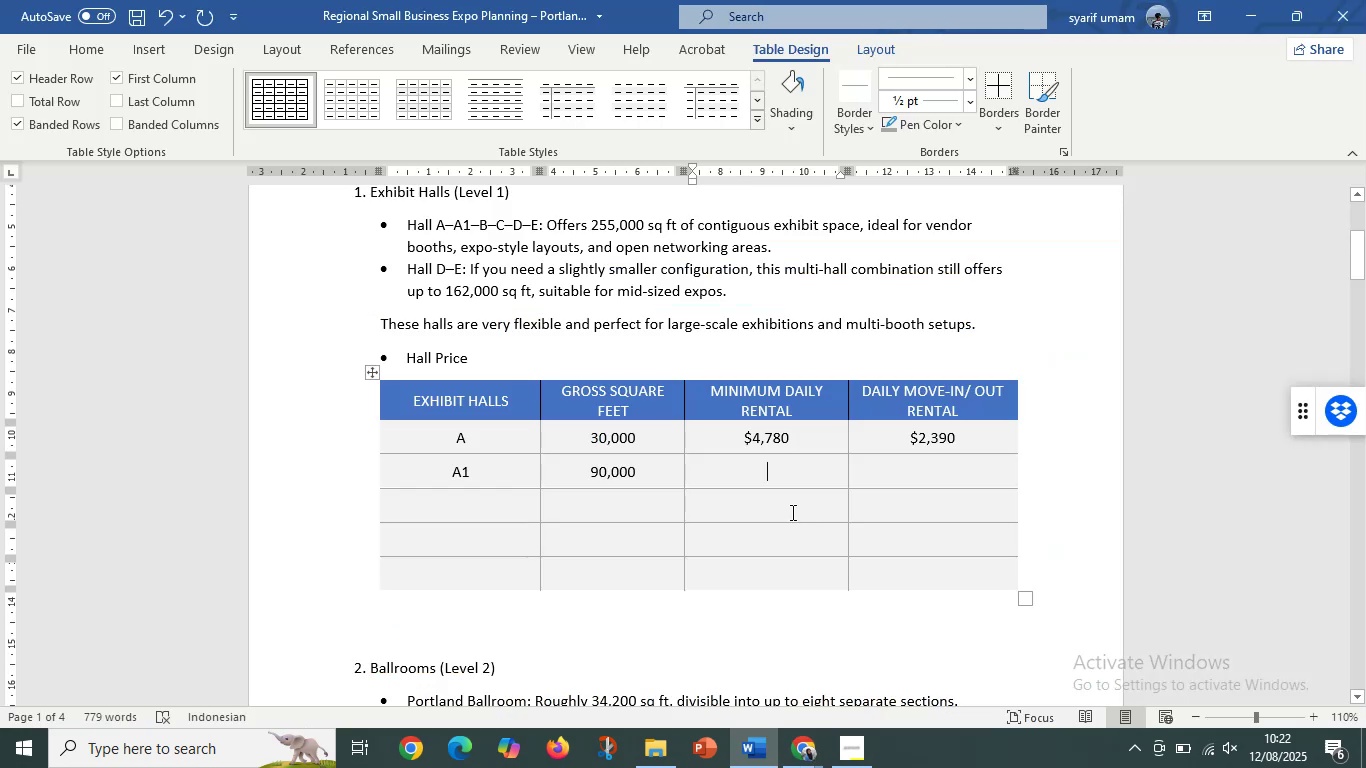 
key(Control+V)
 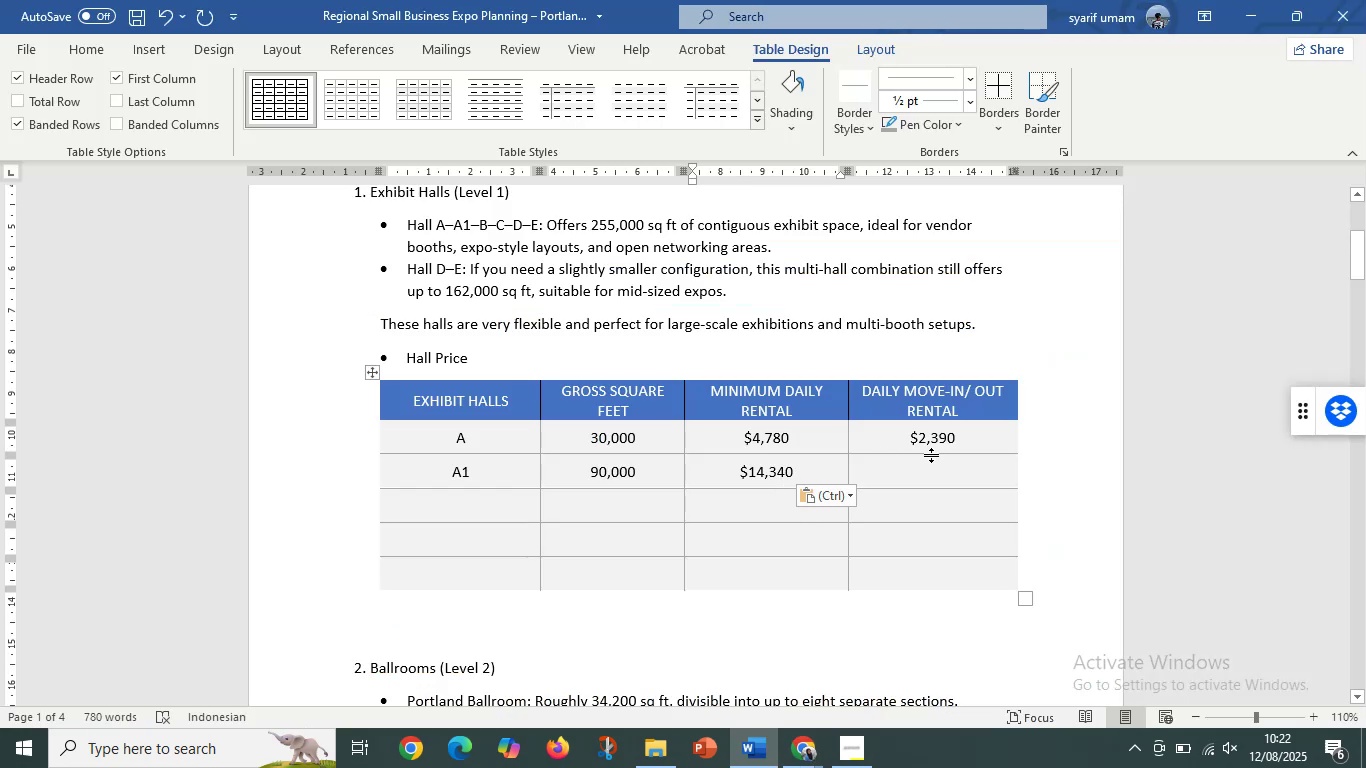 
left_click([933, 466])
 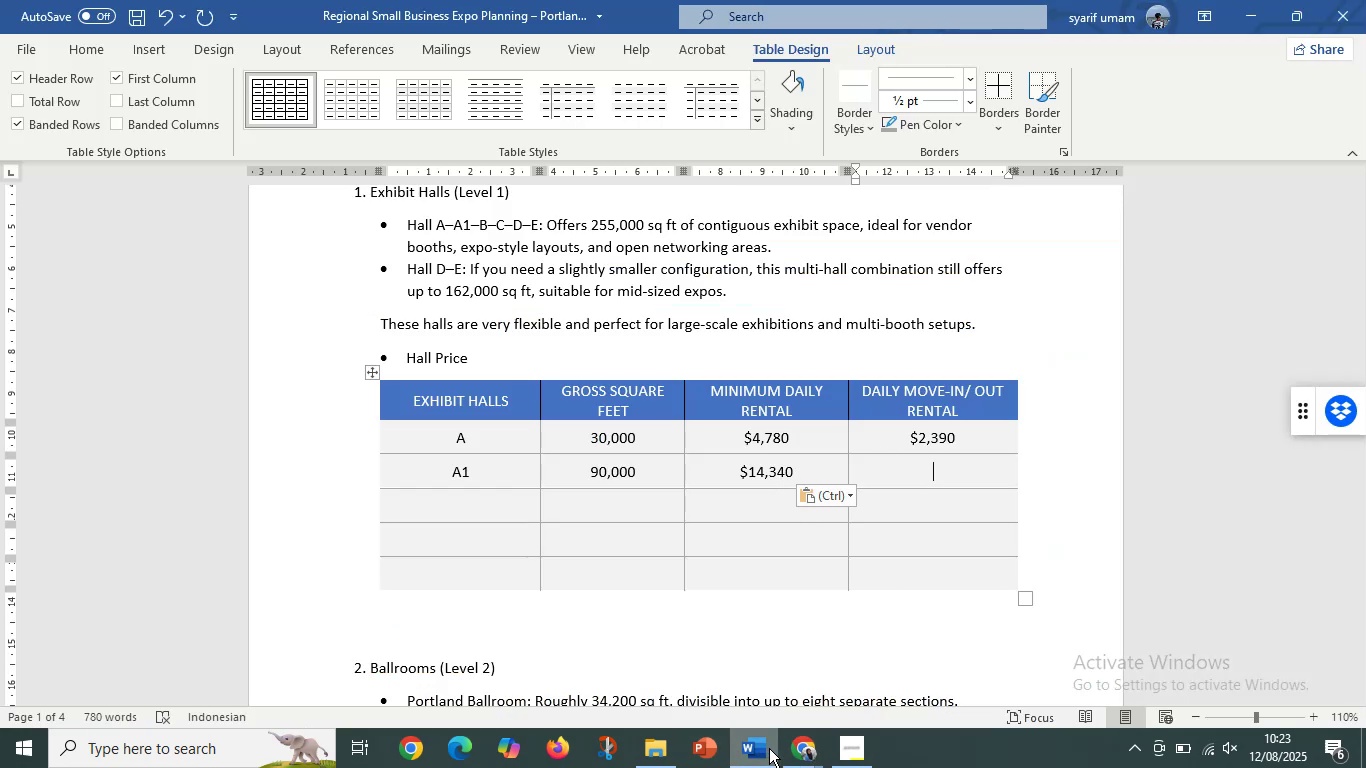 
left_click([795, 747])
 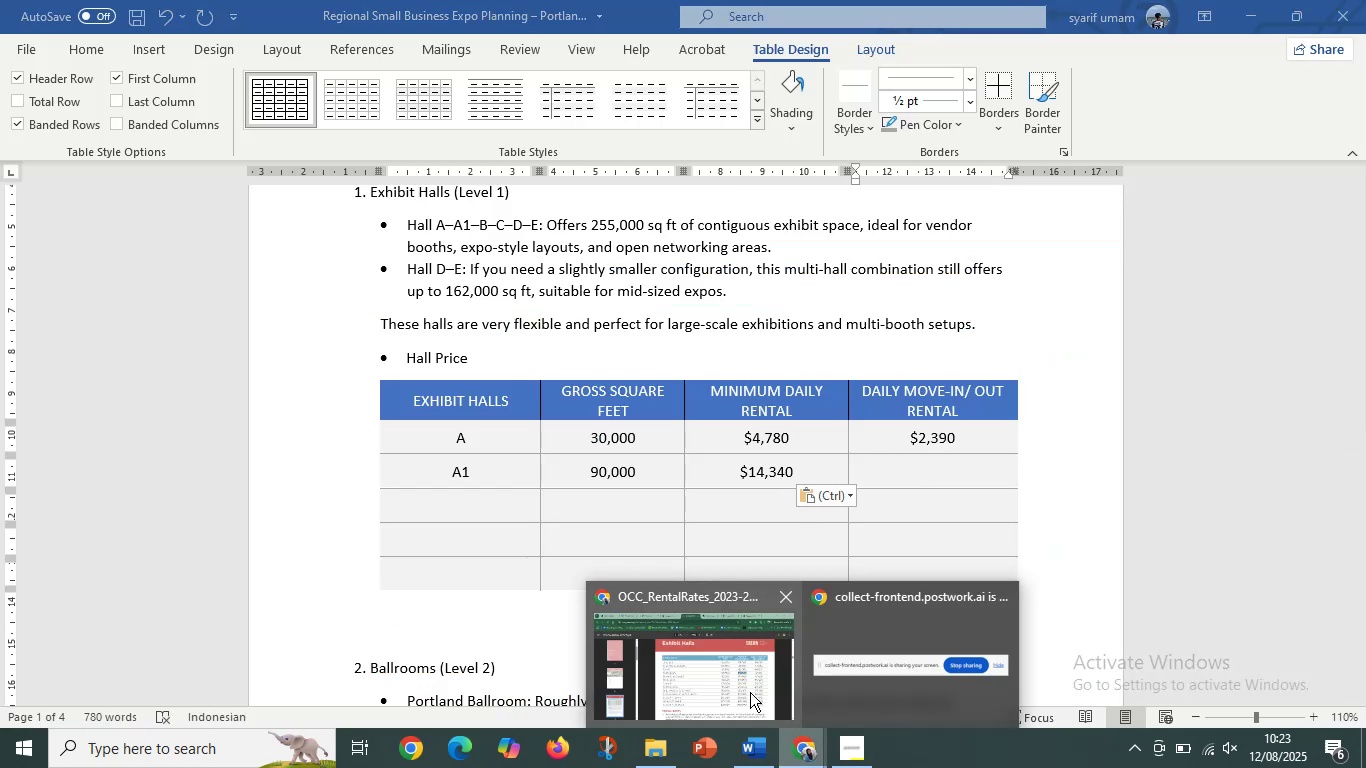 
left_click([738, 688])
 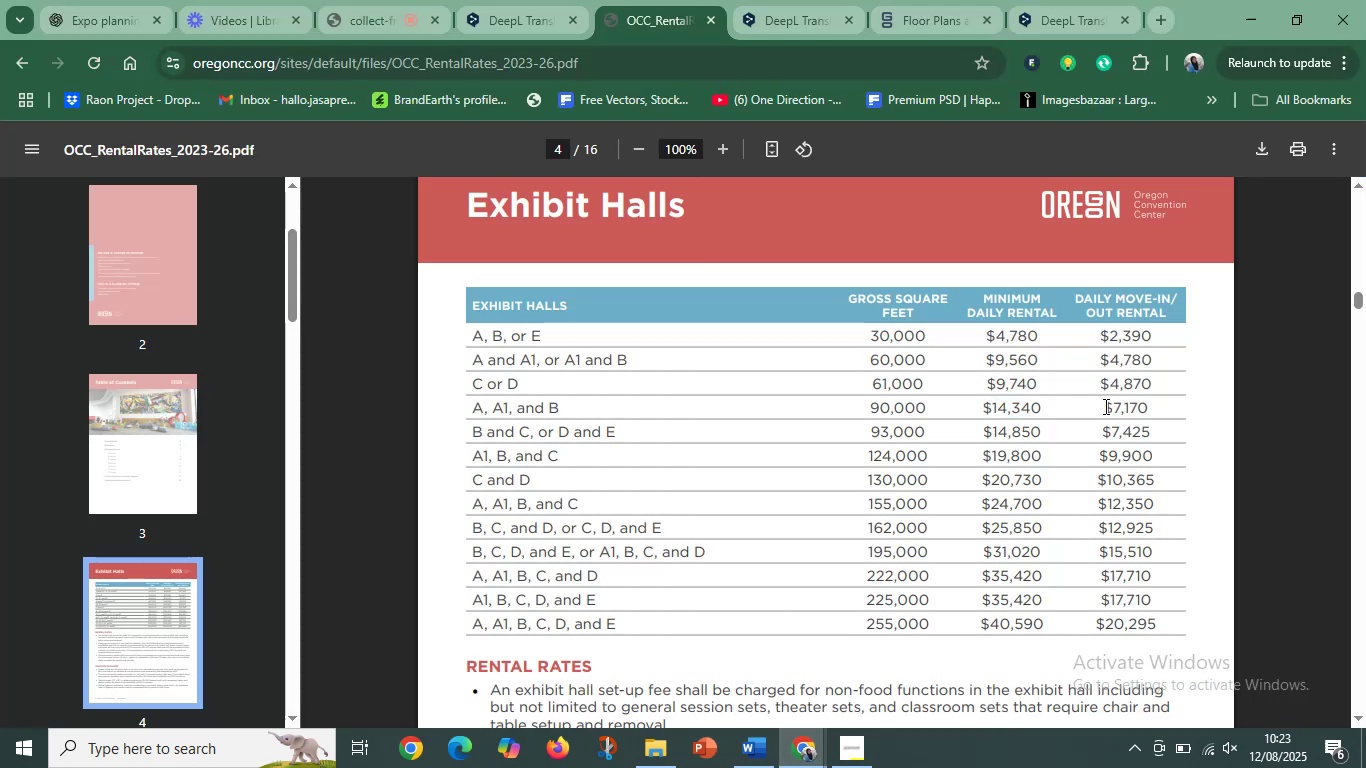 
key(Control+C)
 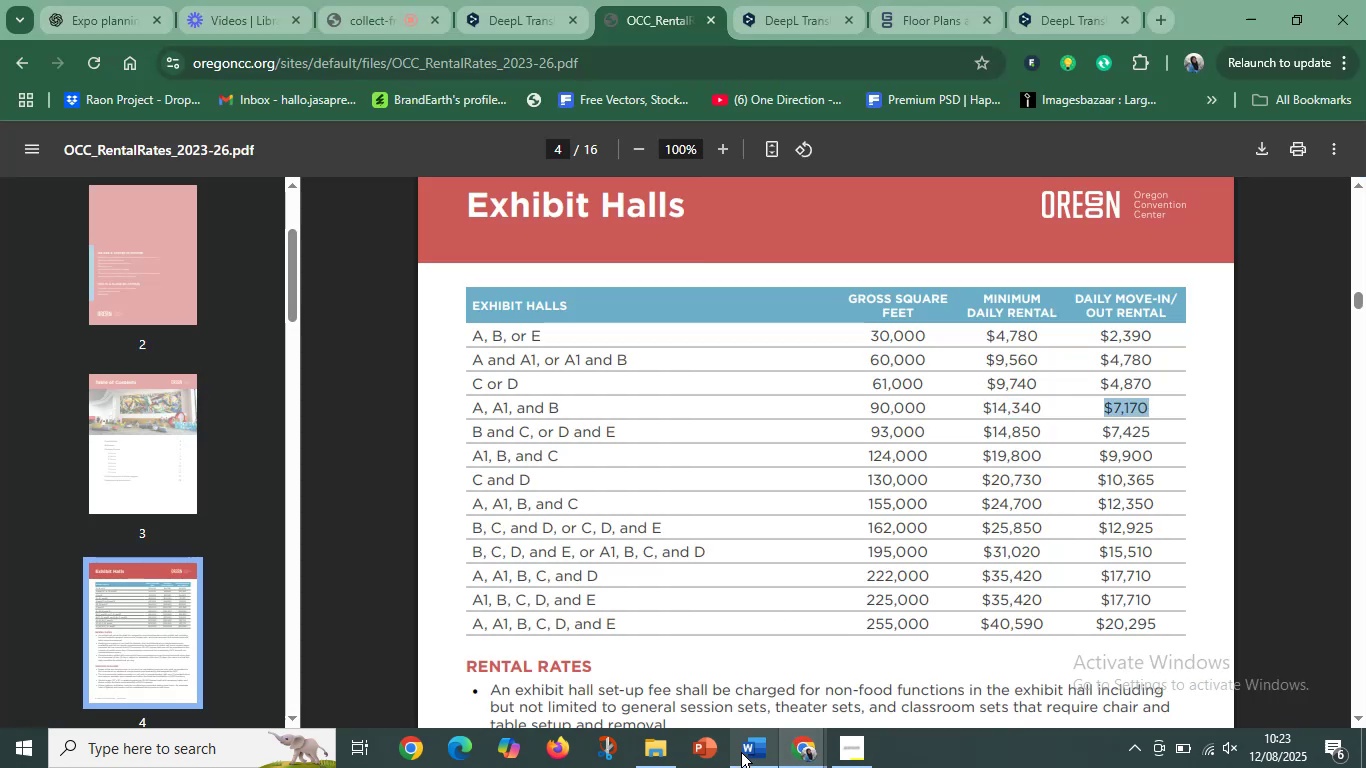 
left_click([743, 754])
 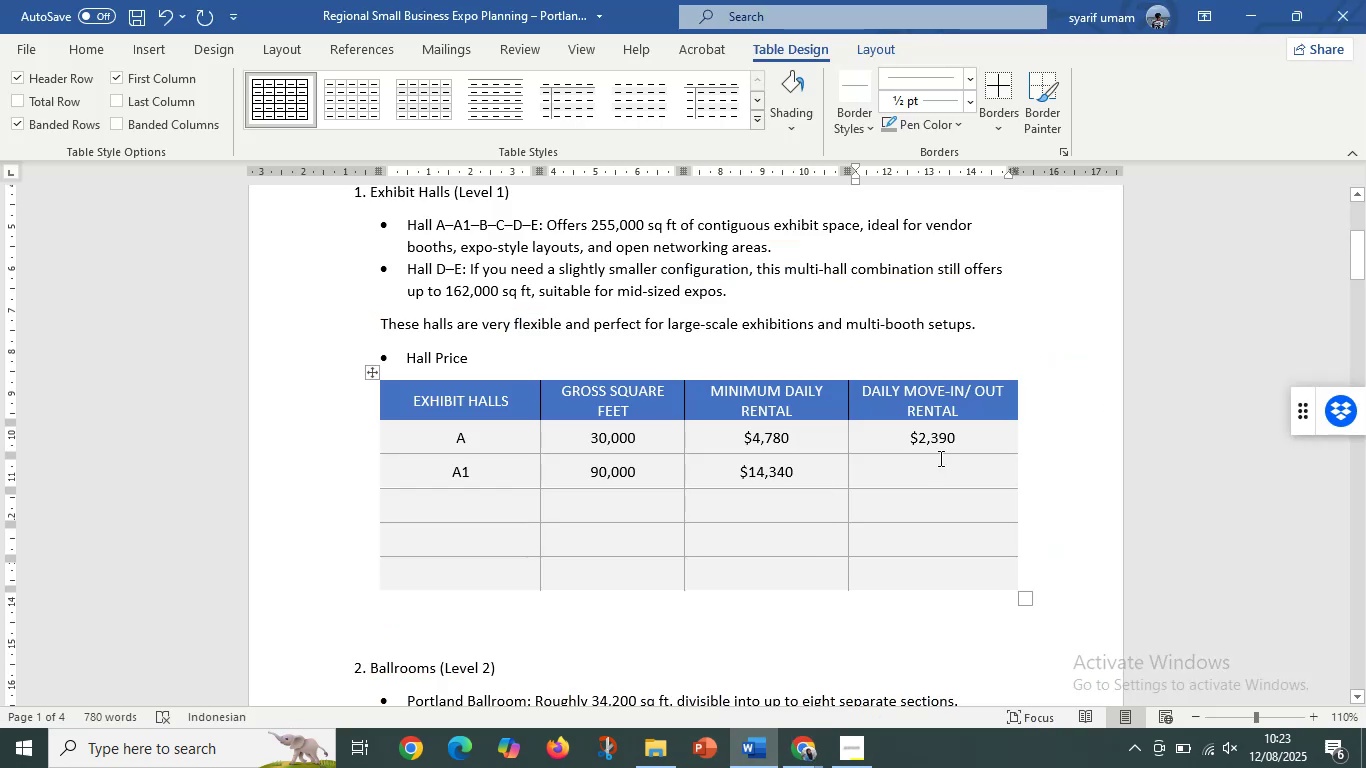 
key(Control+V)
 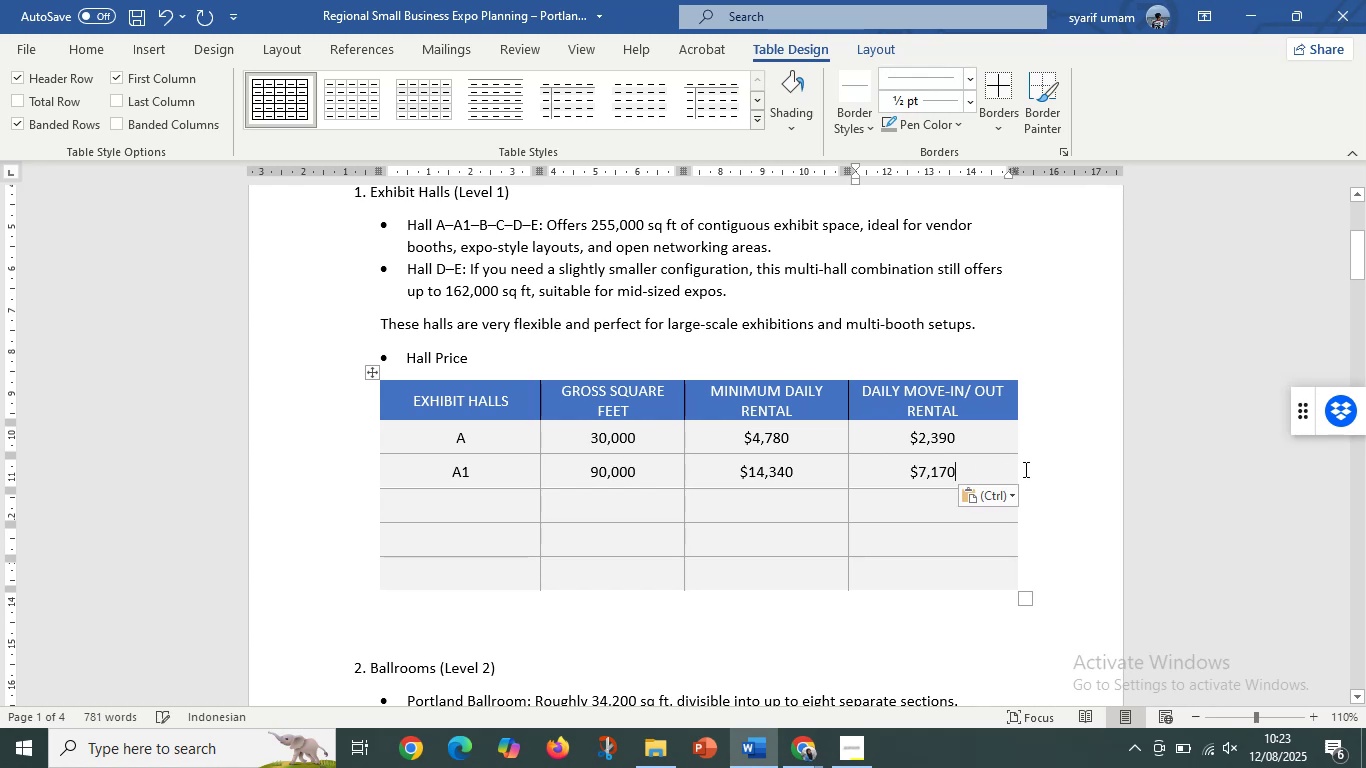 
left_click([1025, 468])
 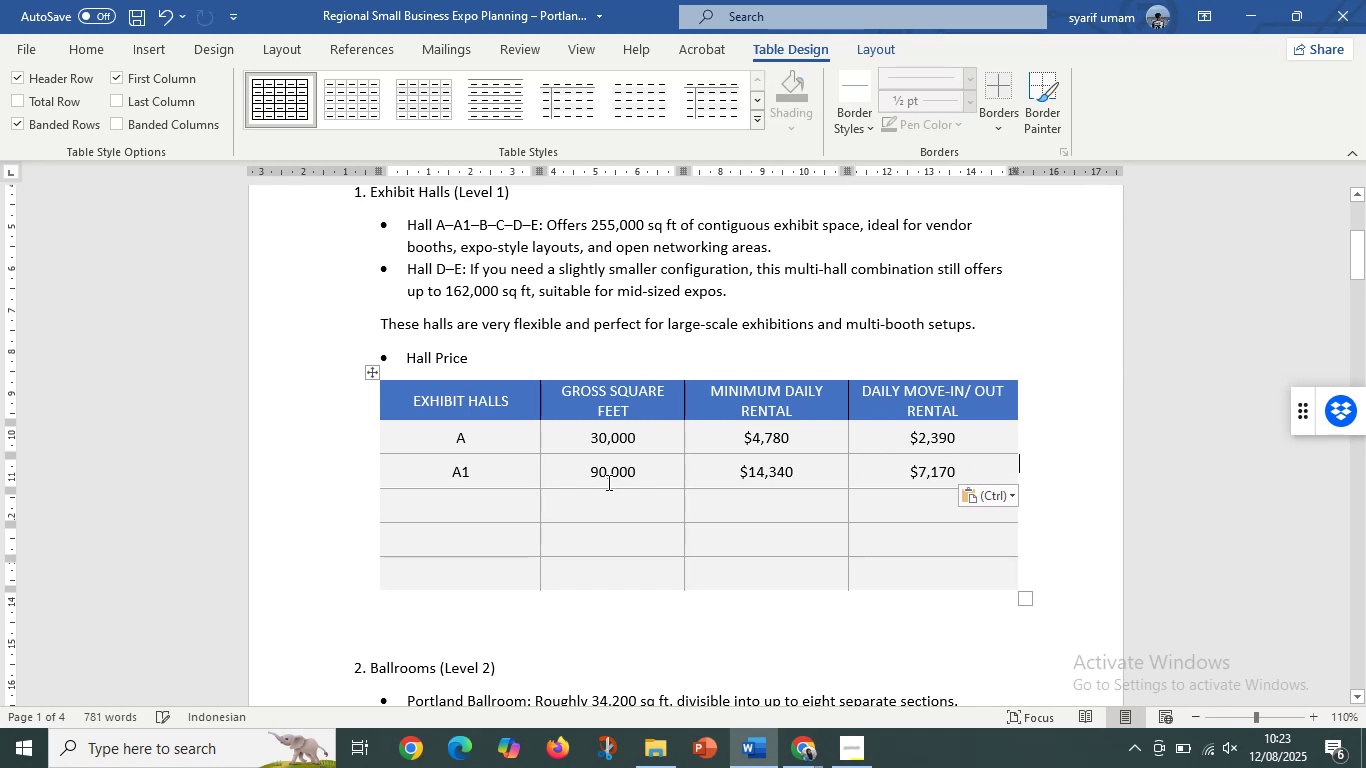 
left_click([601, 483])
 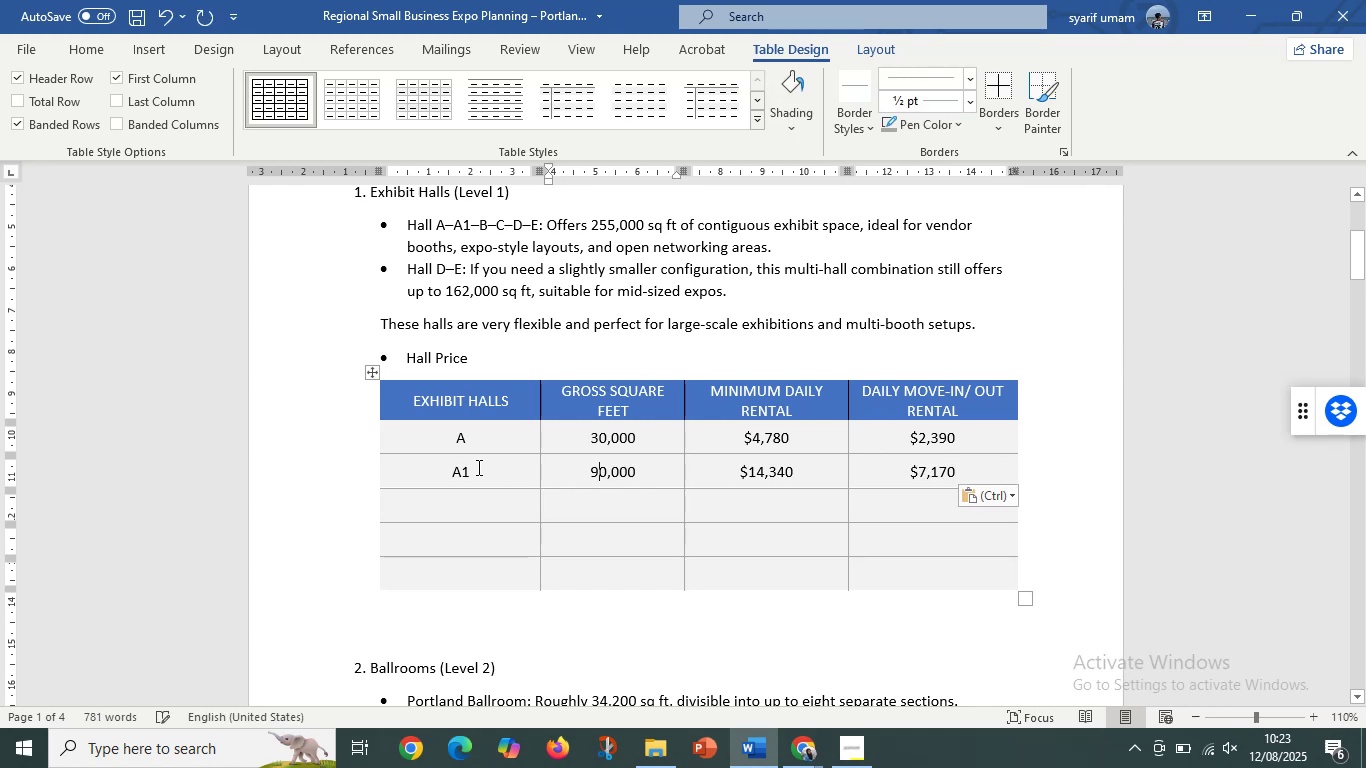 
left_click([477, 467])
 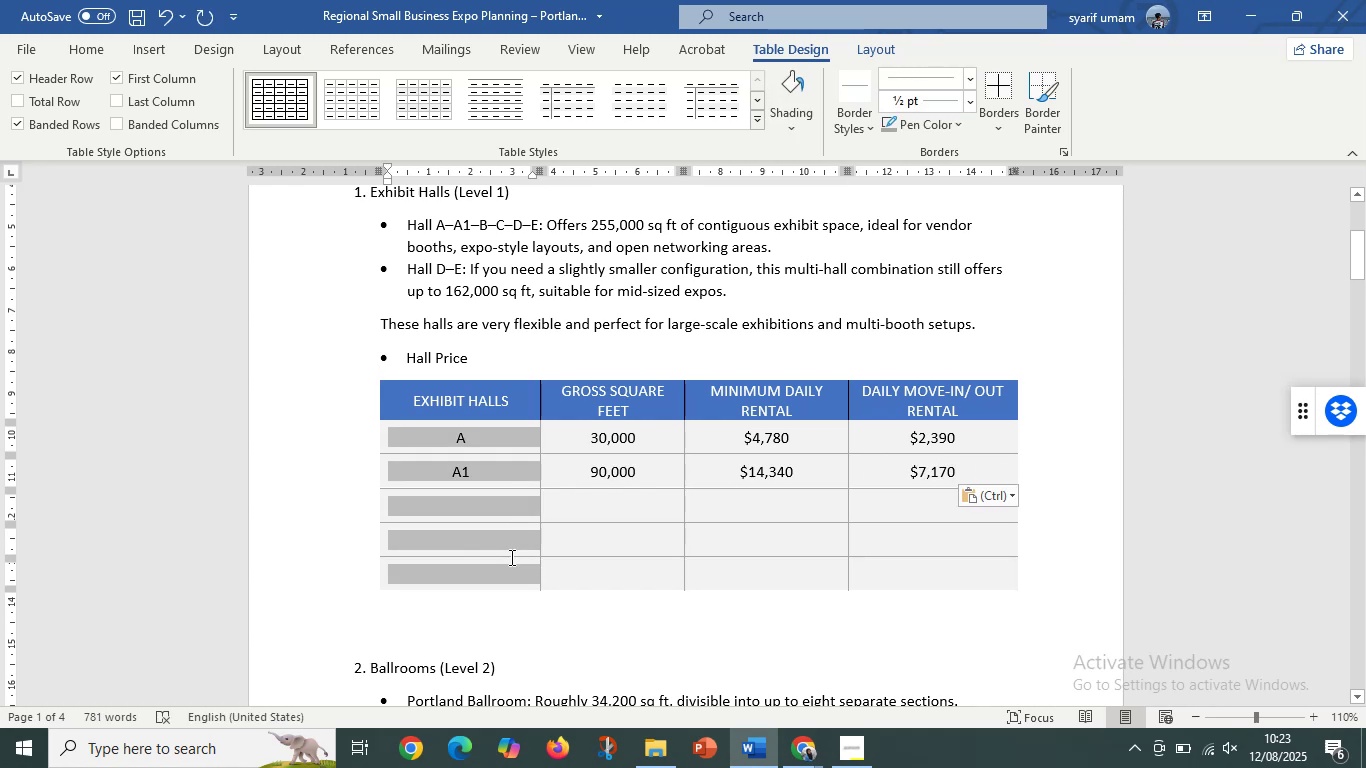 
left_click([597, 519])
 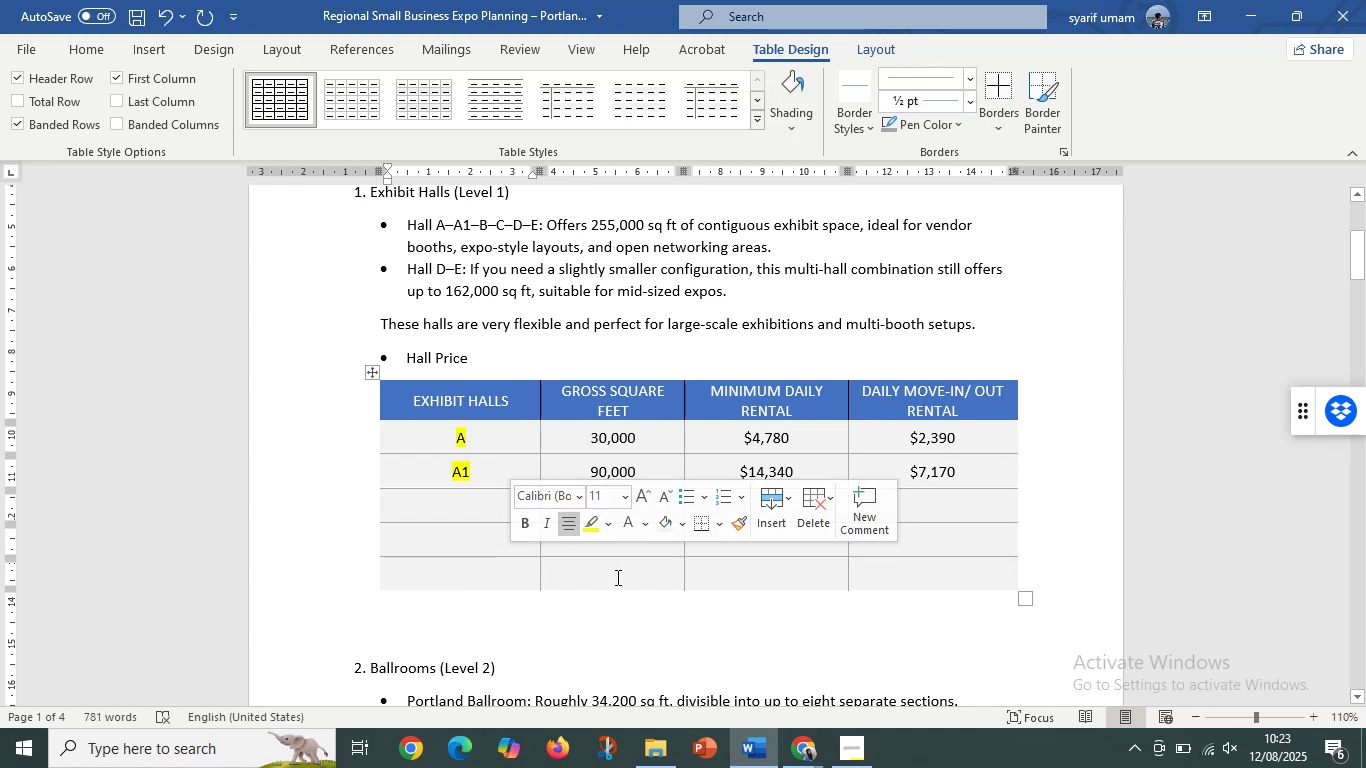 
left_click([647, 582])
 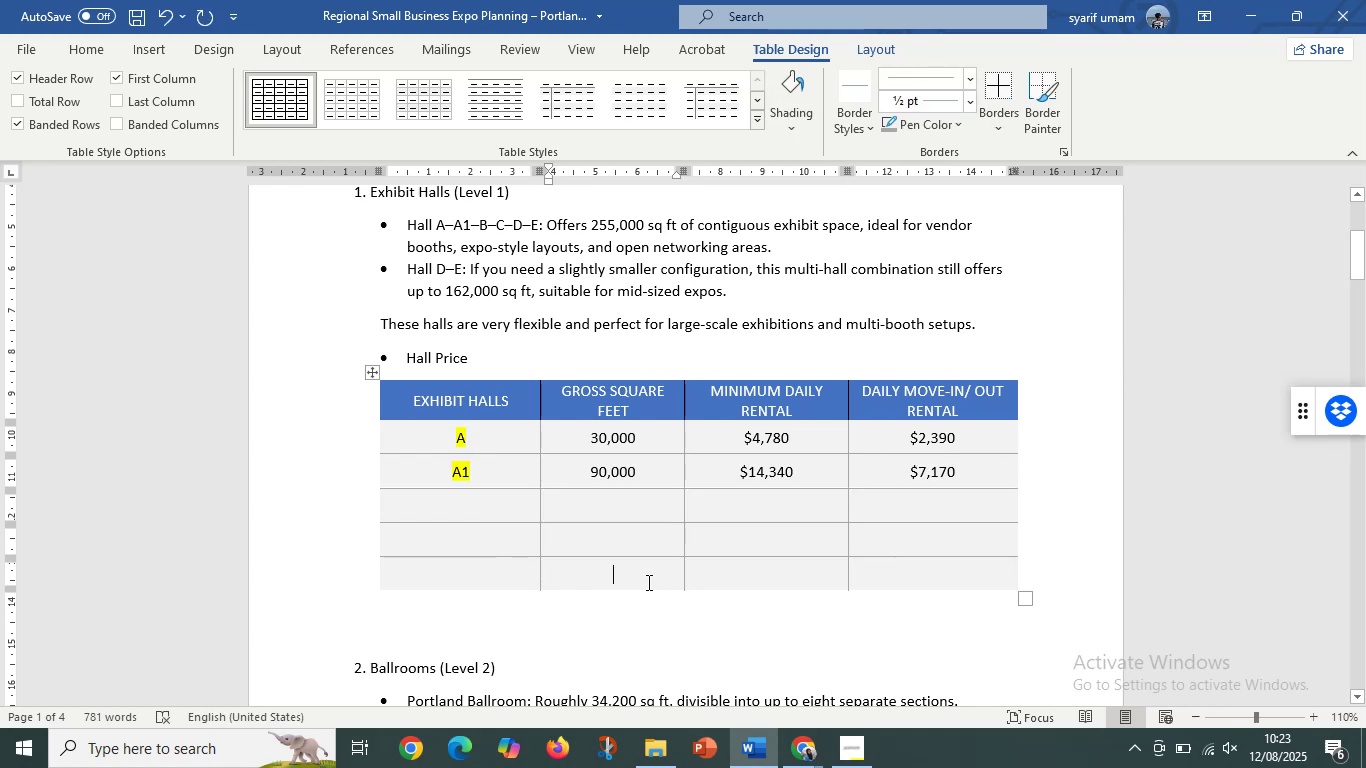 
key(Control+Z)
 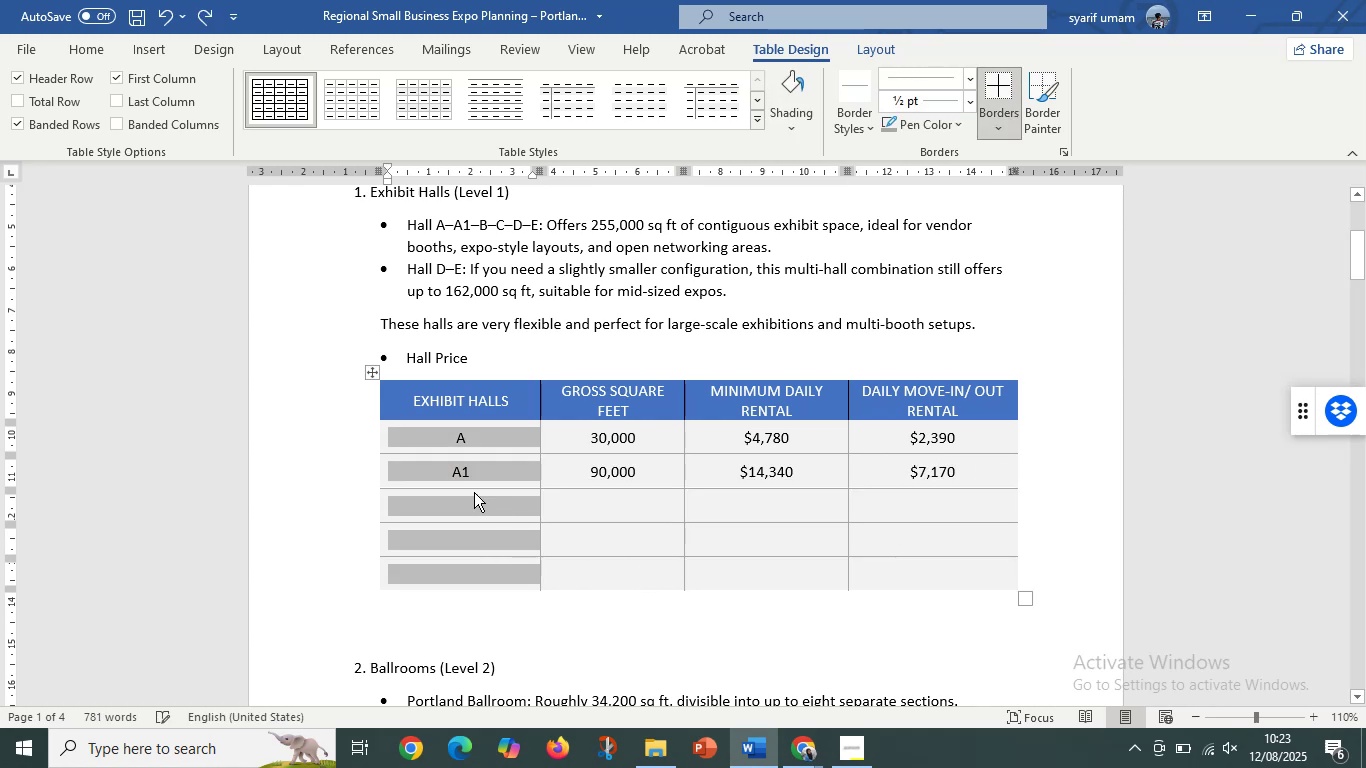 
left_click([471, 489])
 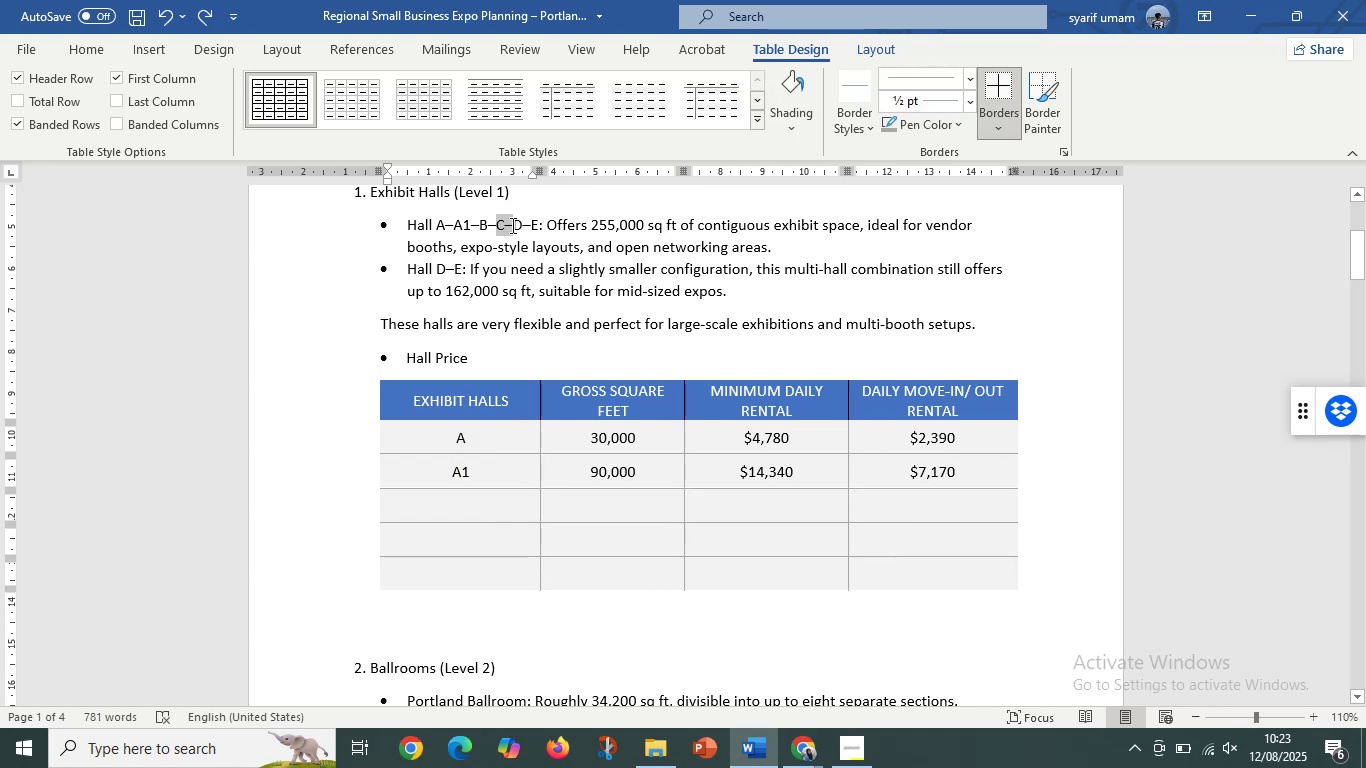 
key(Control+C)
 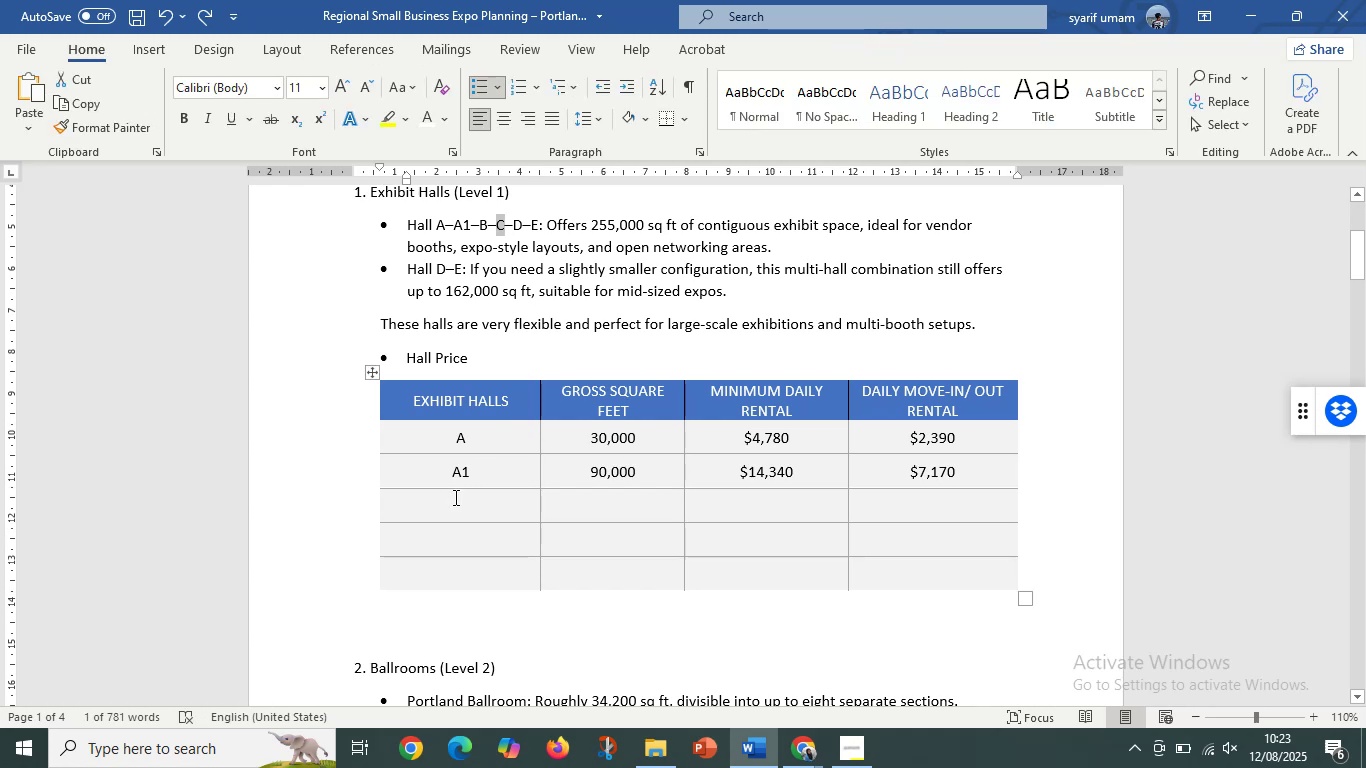 
key(Control+V)
 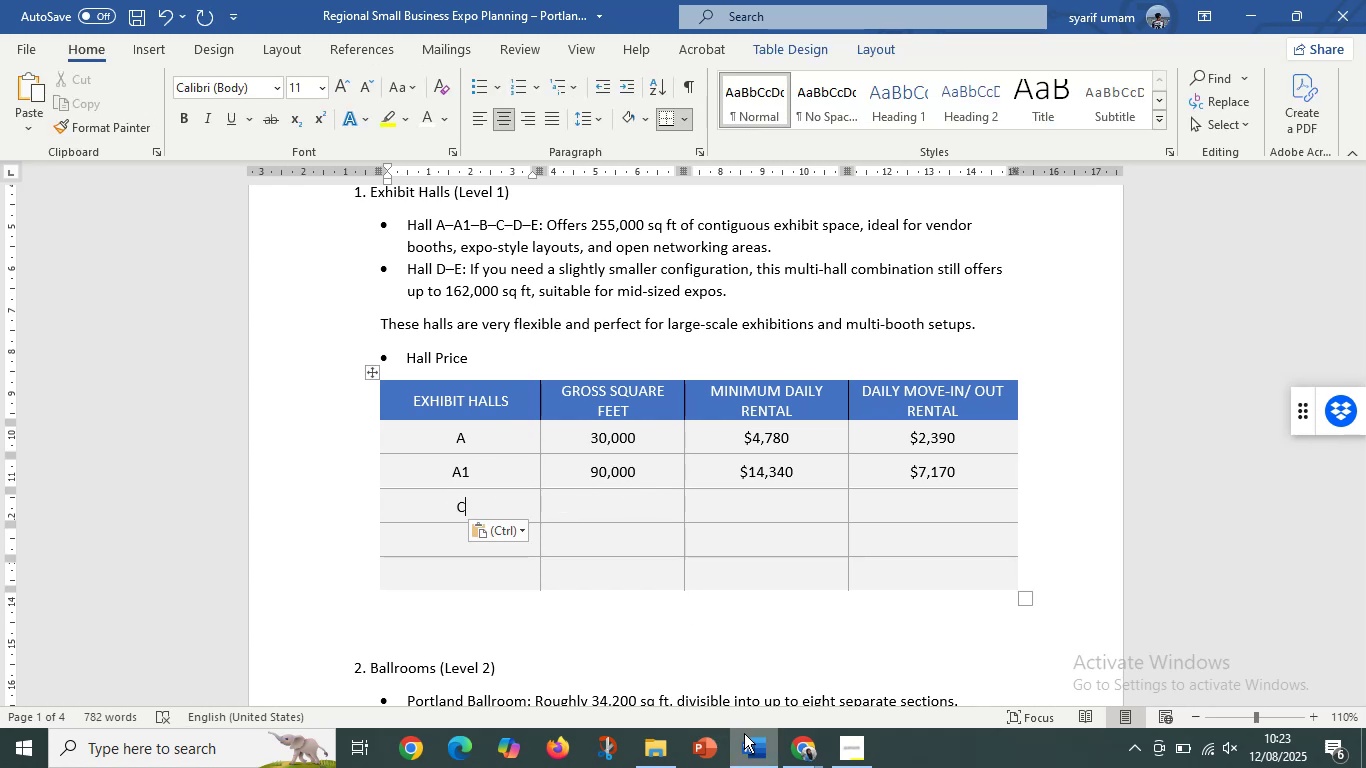 
left_click([794, 752])
 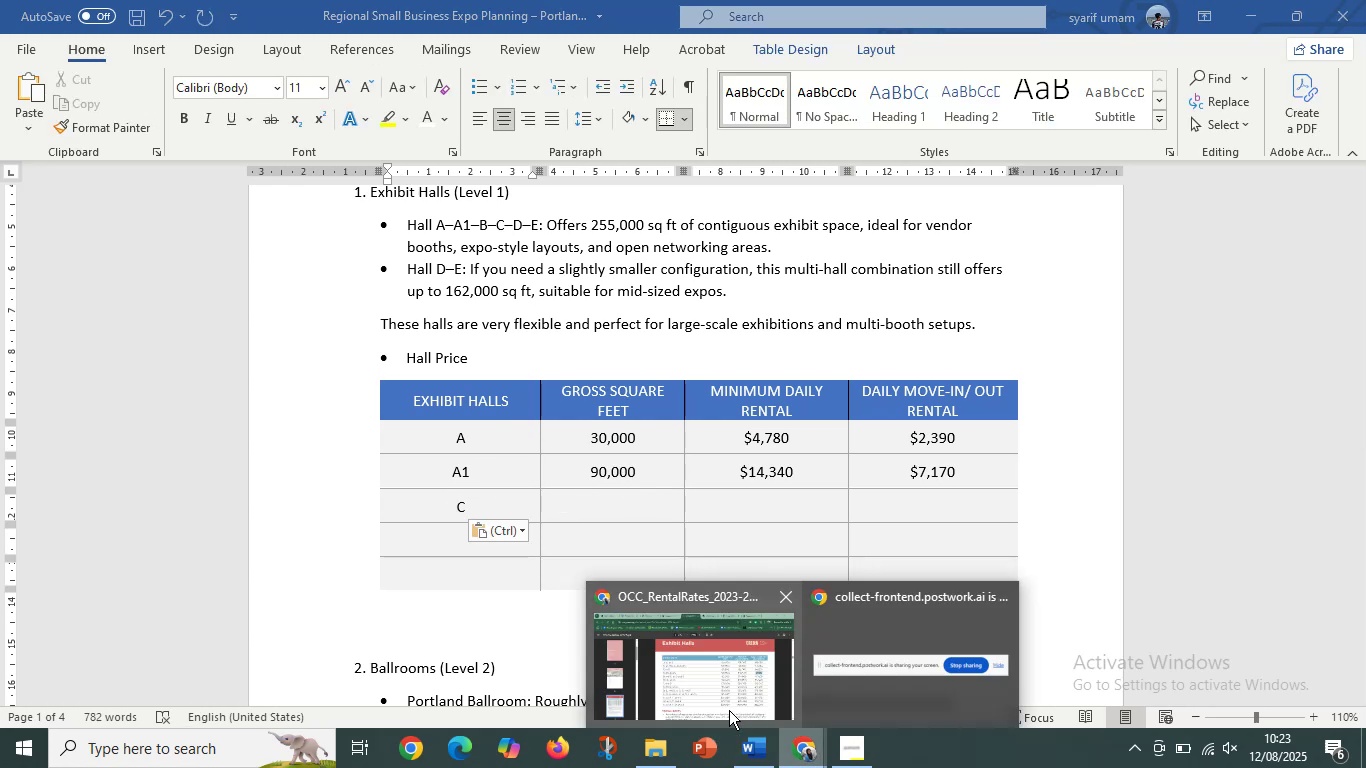 
left_click([729, 710])
 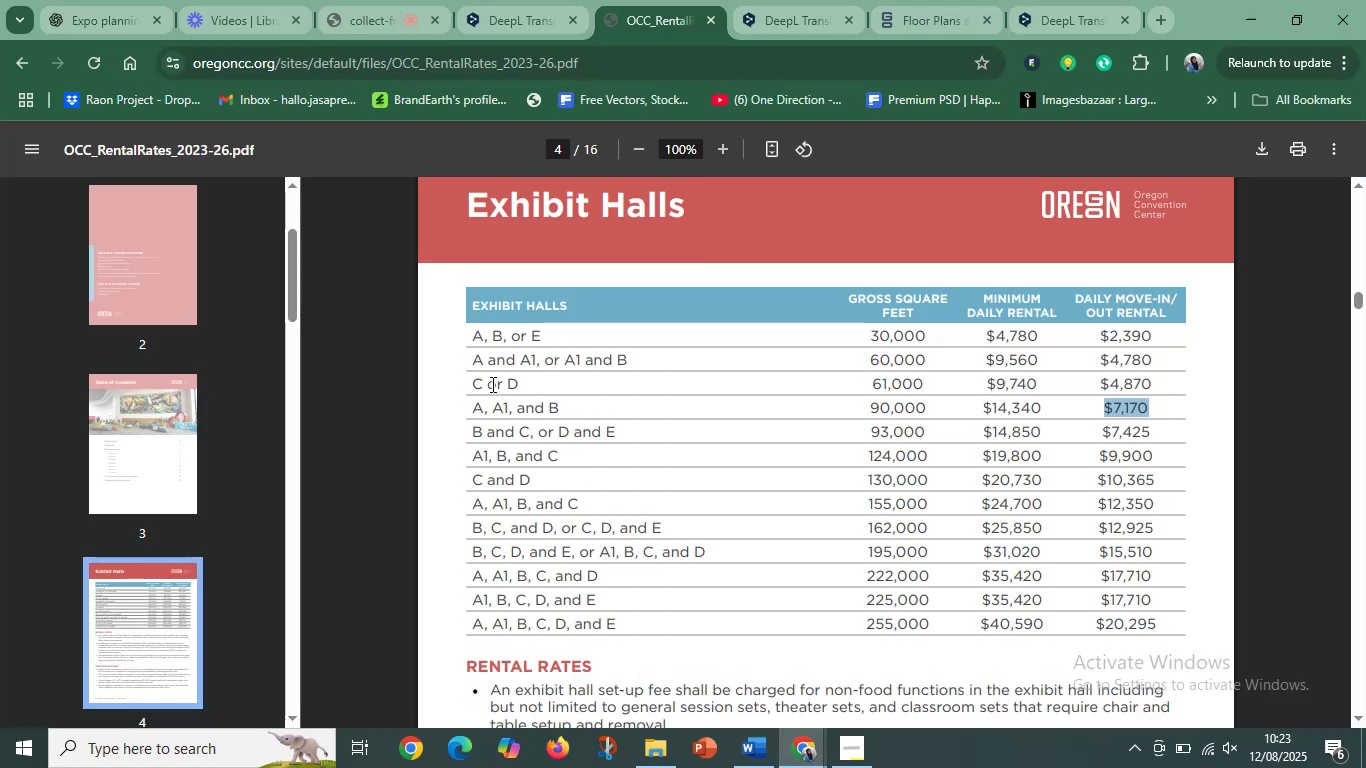 
left_click([491, 384])
 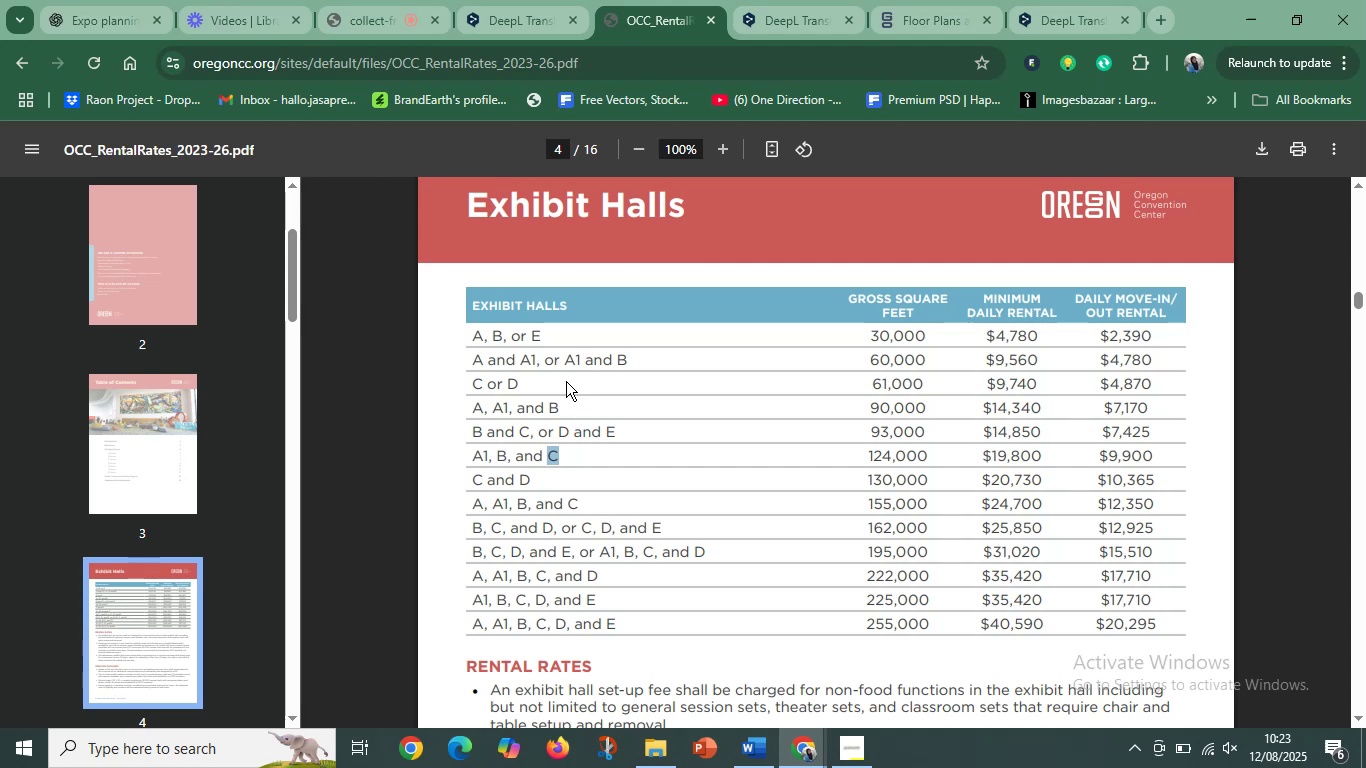 
left_click([521, 386])
 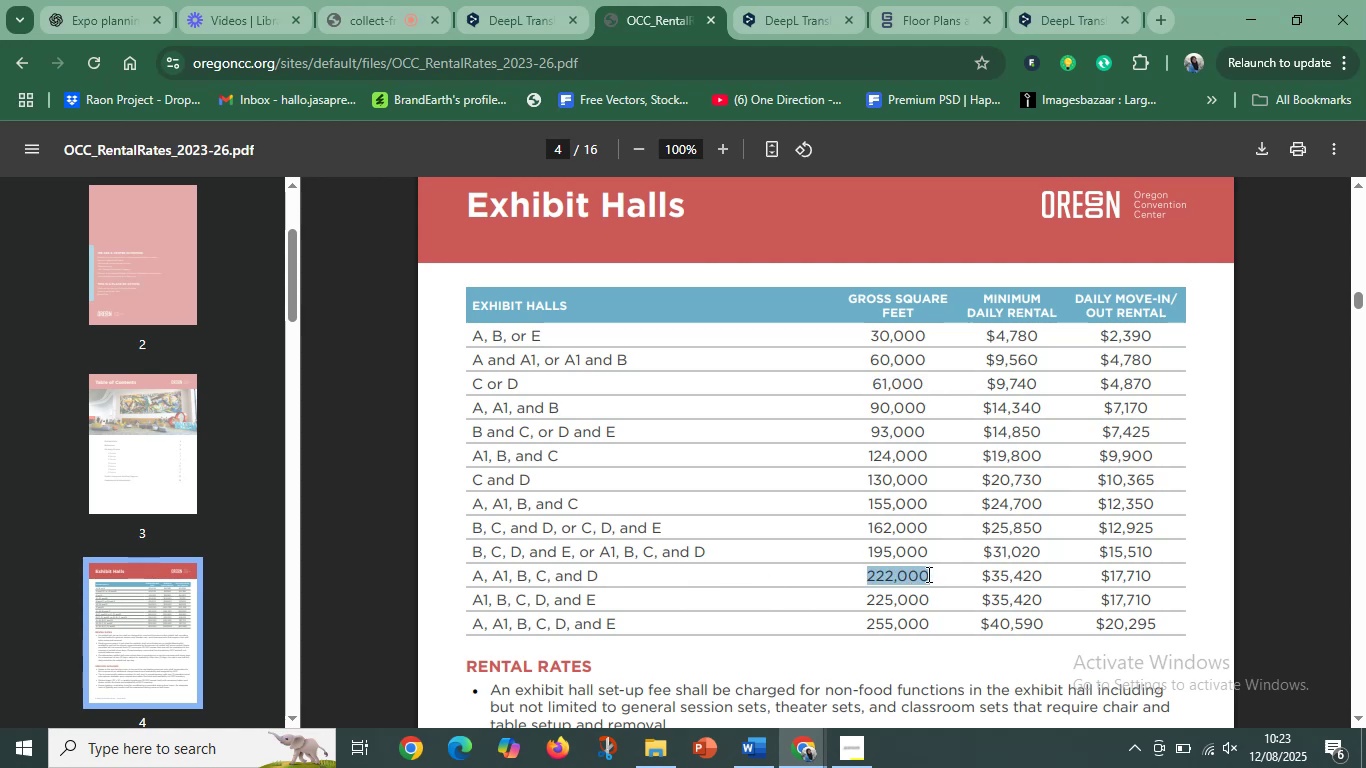 
wait(15.54)
 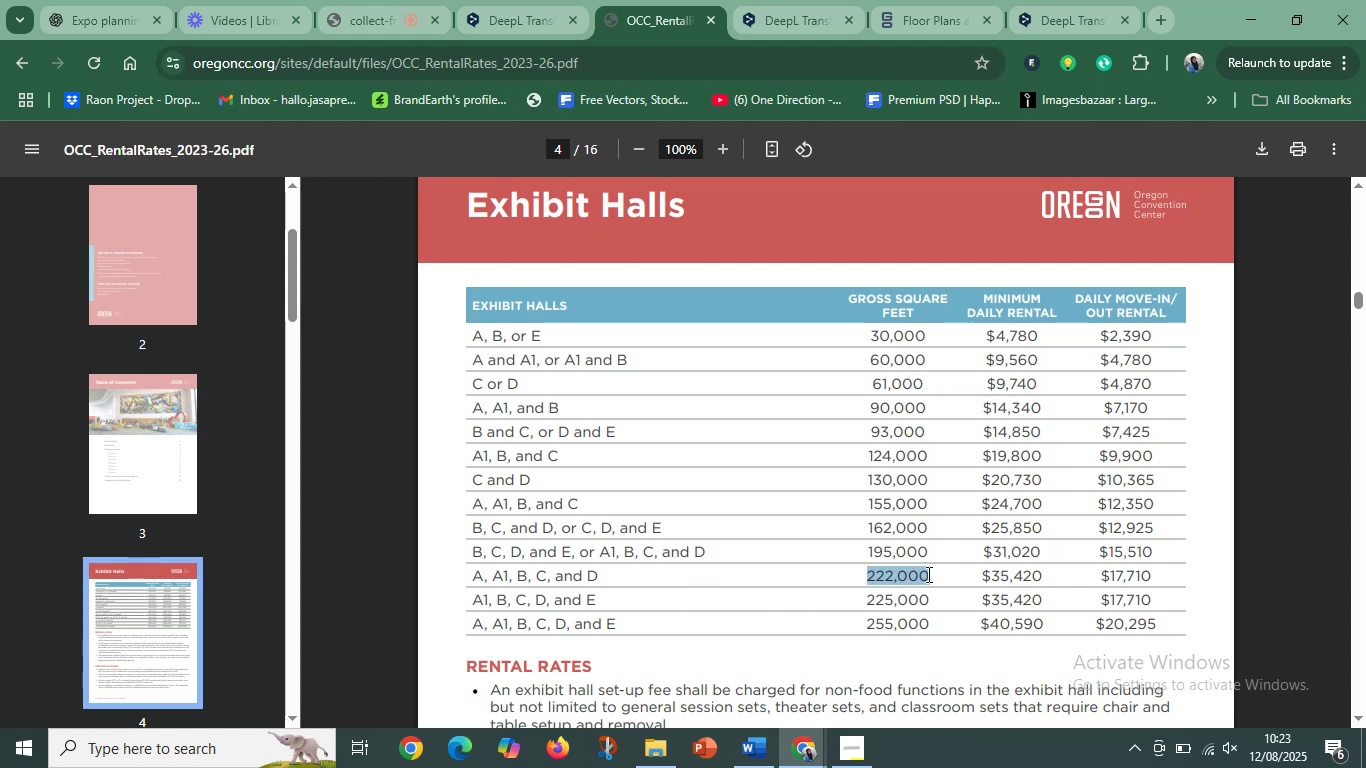 
left_click([761, 751])
 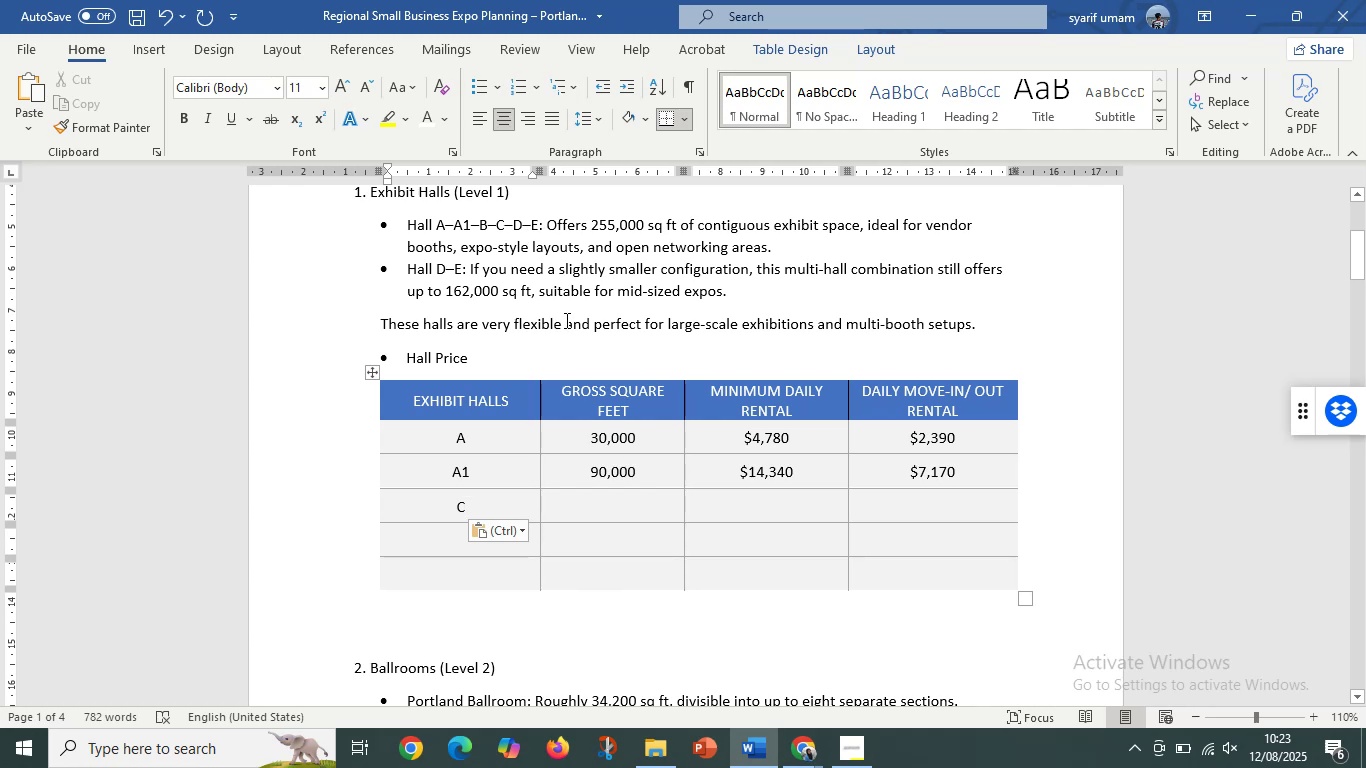 
wait(5.64)
 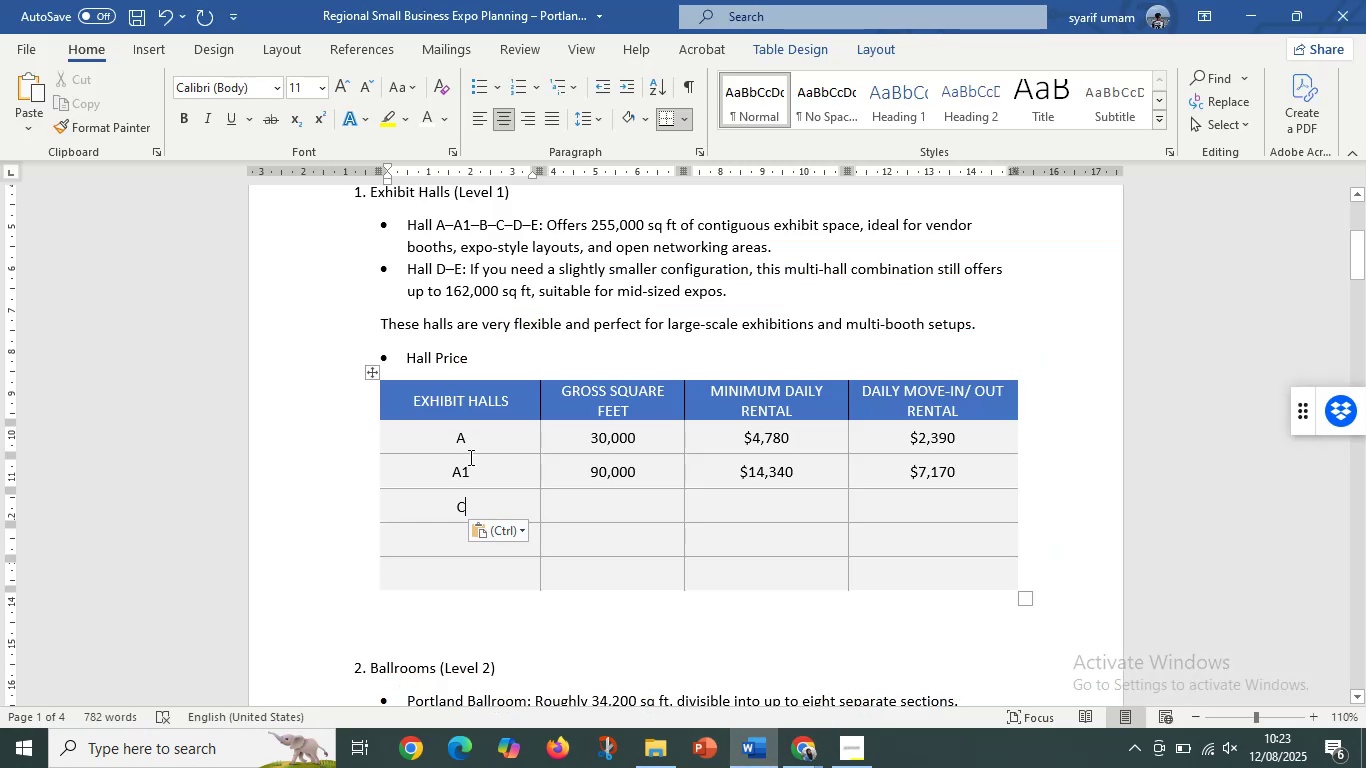 
left_click([449, 495])
 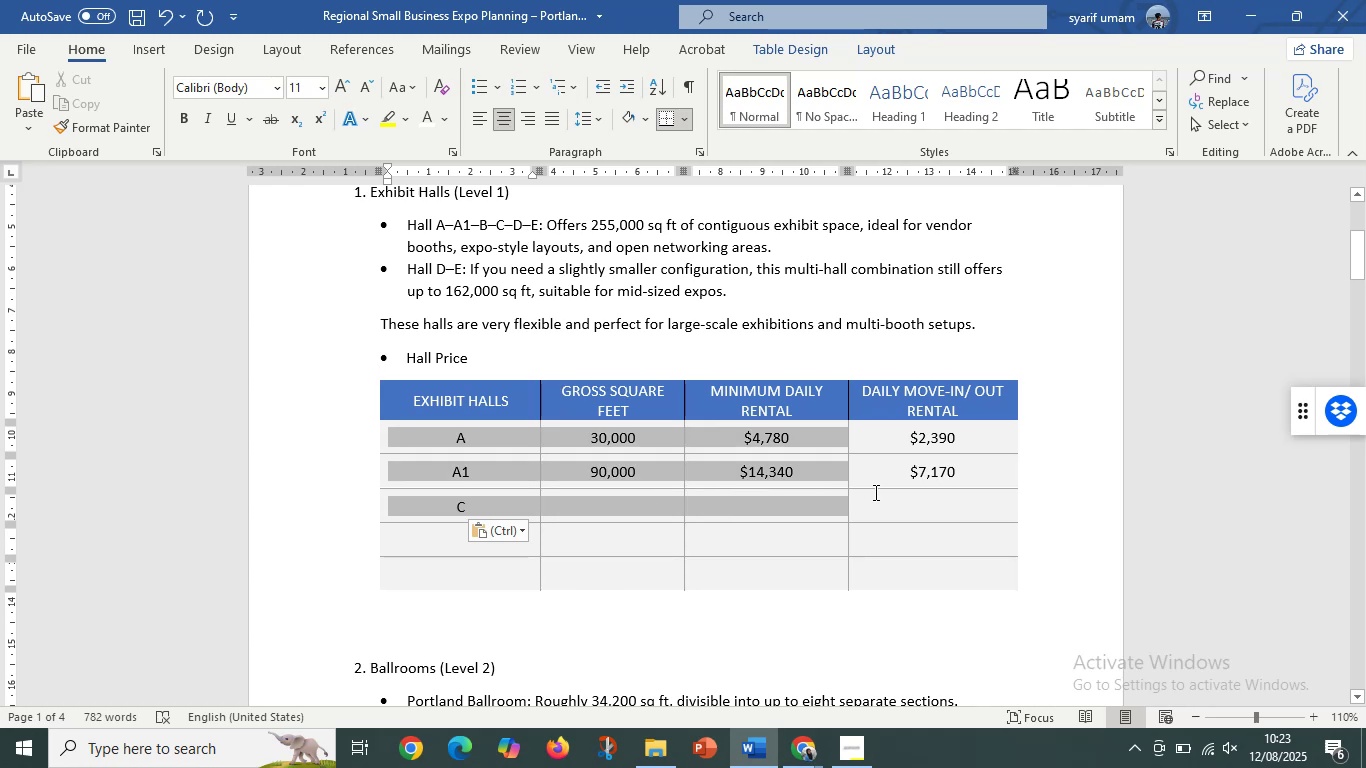 
key(Delete)
 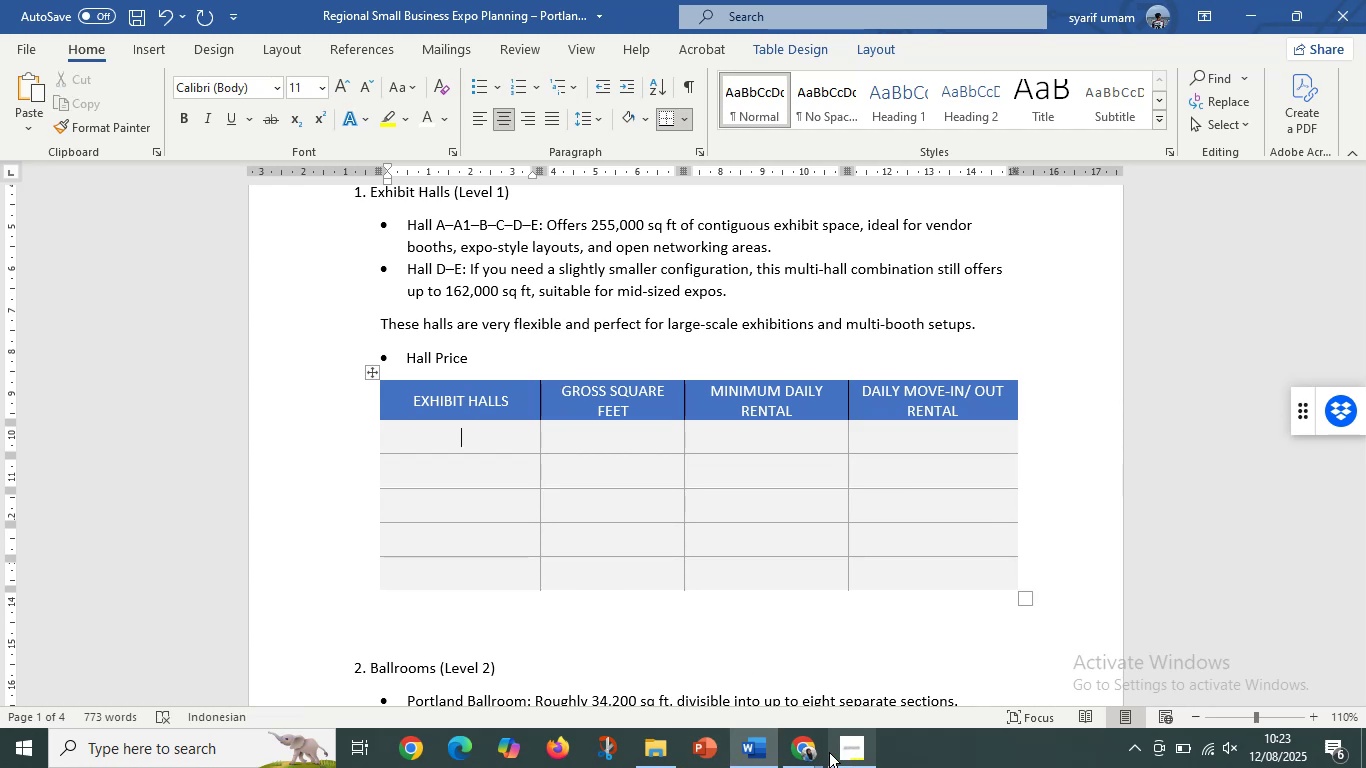 
left_click([818, 754])
 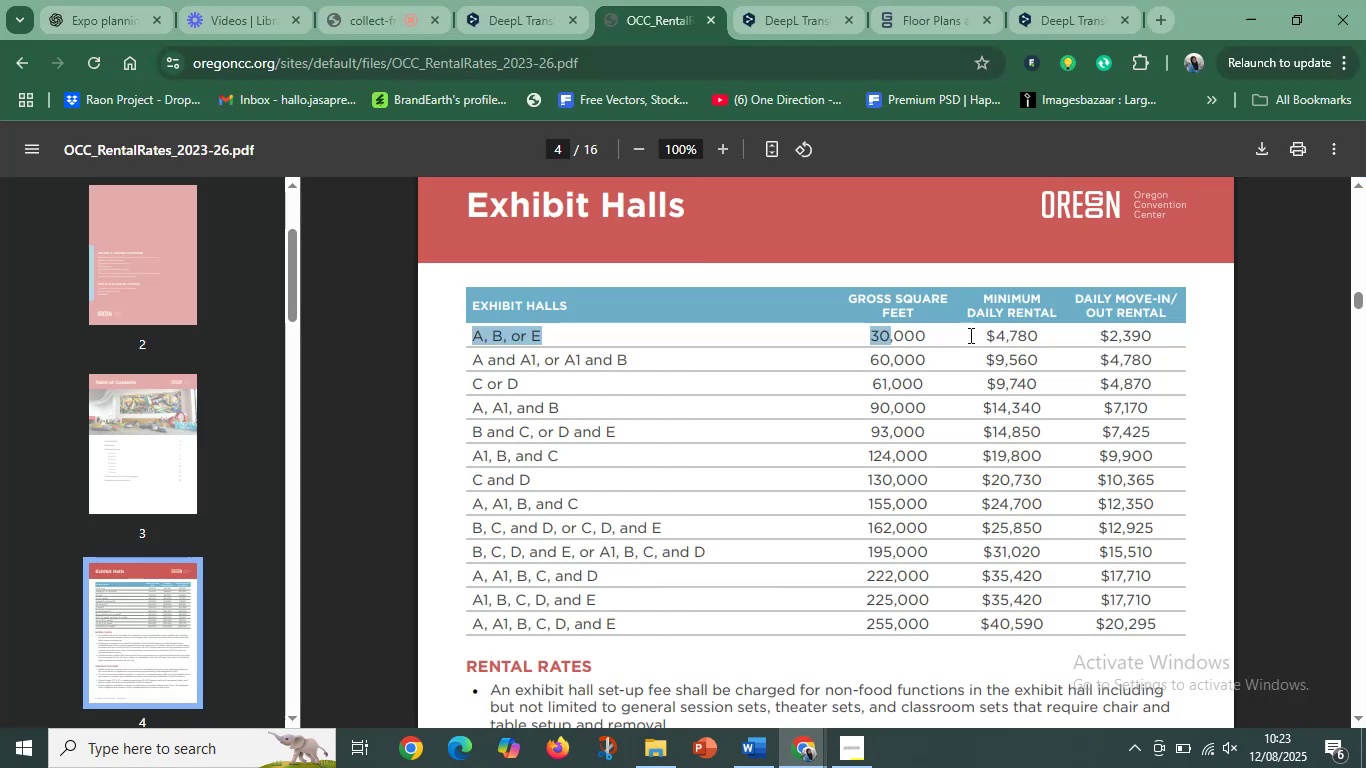 
key(Control+C)
 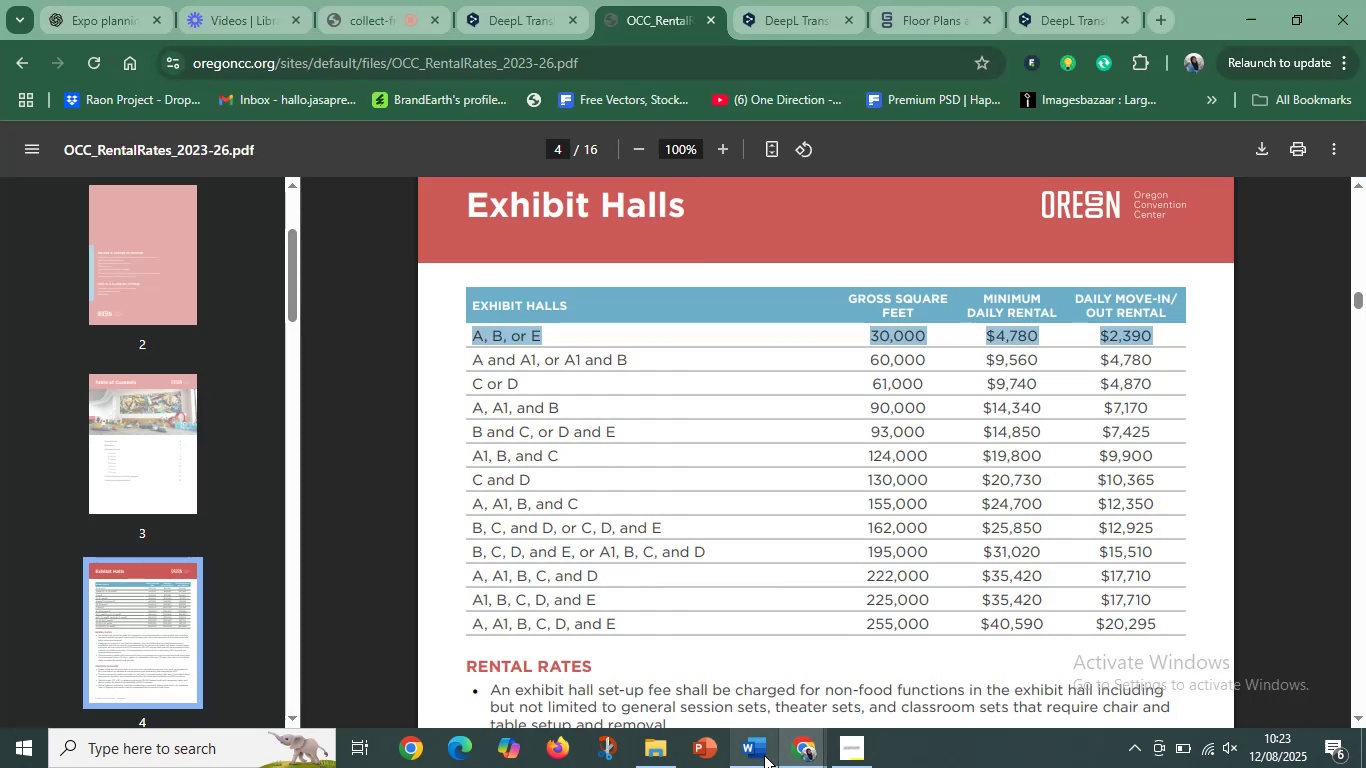 
left_click([765, 755])
 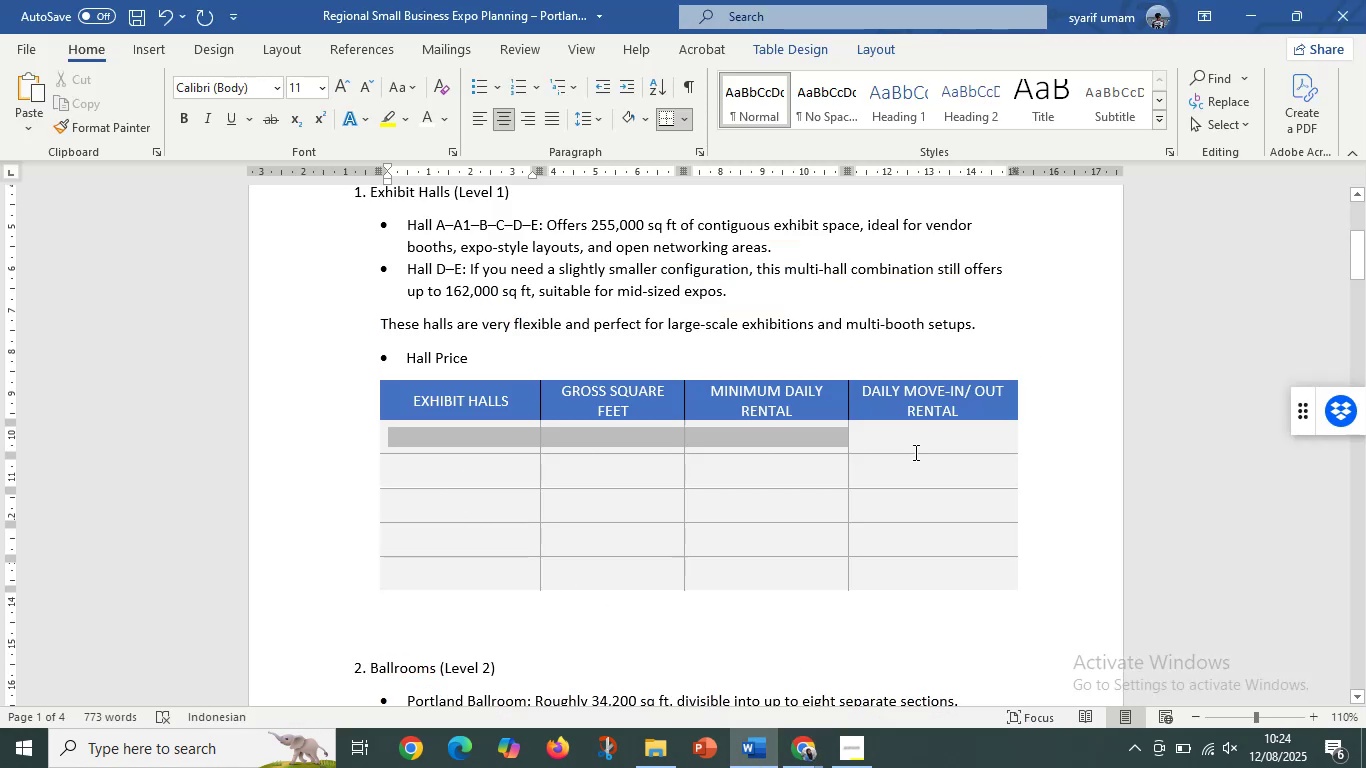 
key(Control+V)
 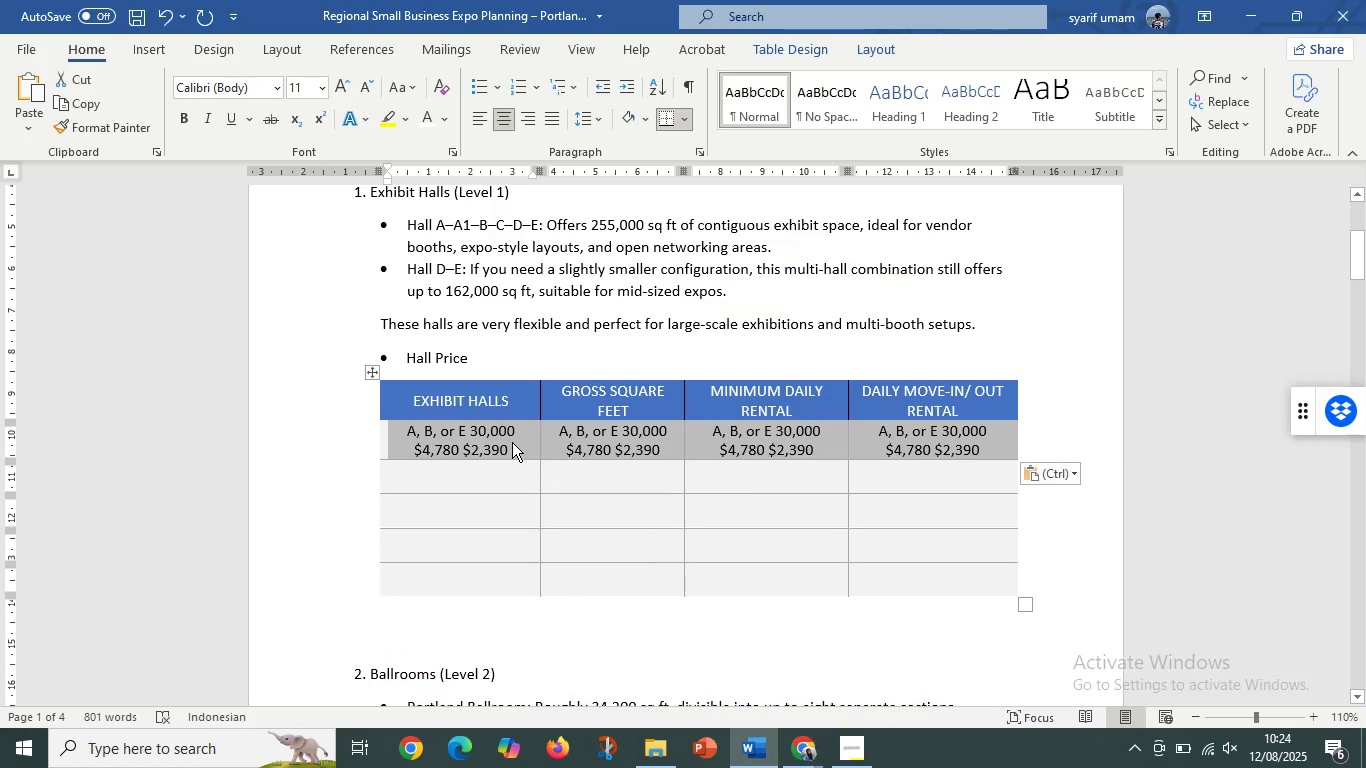 
left_click([445, 445])
 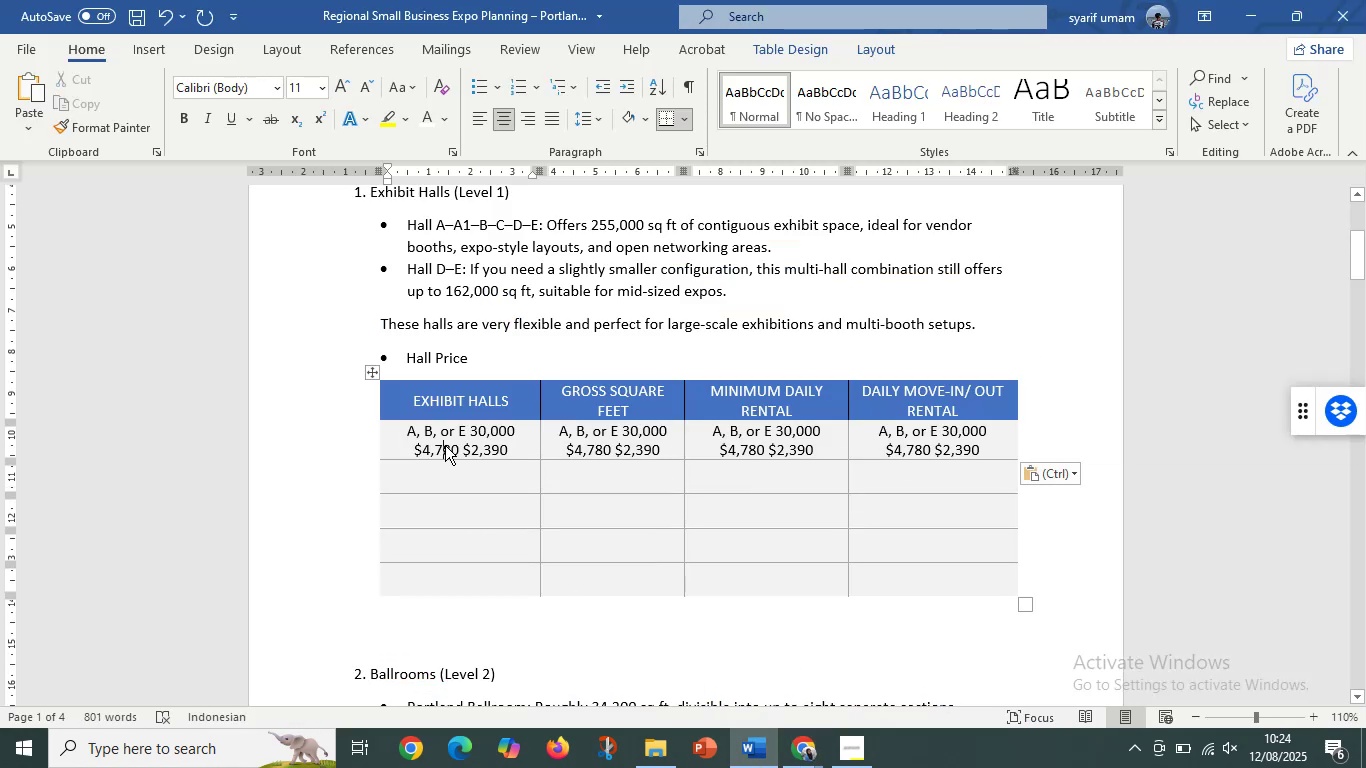 
hold_key(key=ControlLeft, duration=0.68)
scroll: coordinate [463, 443], scroll_direction: up, amount: 2.0
 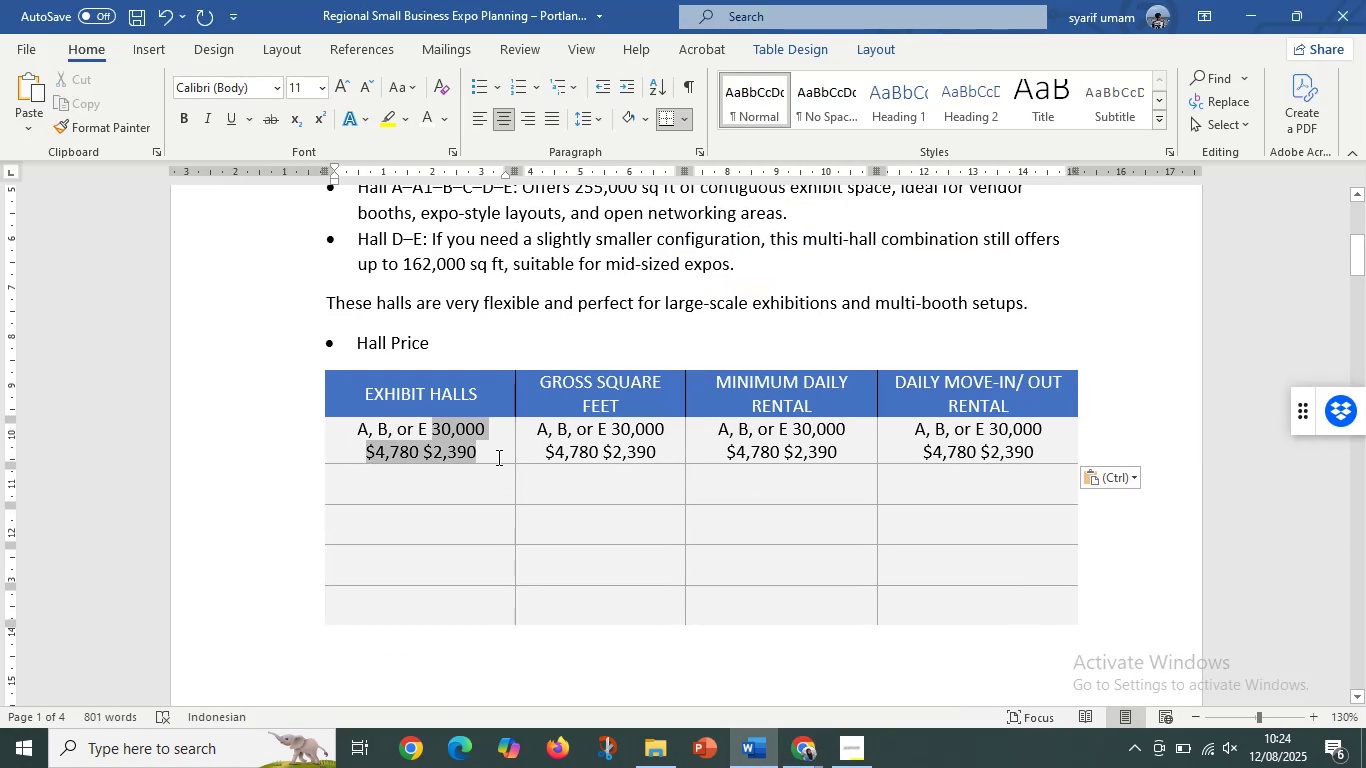 
key(Backspace)
 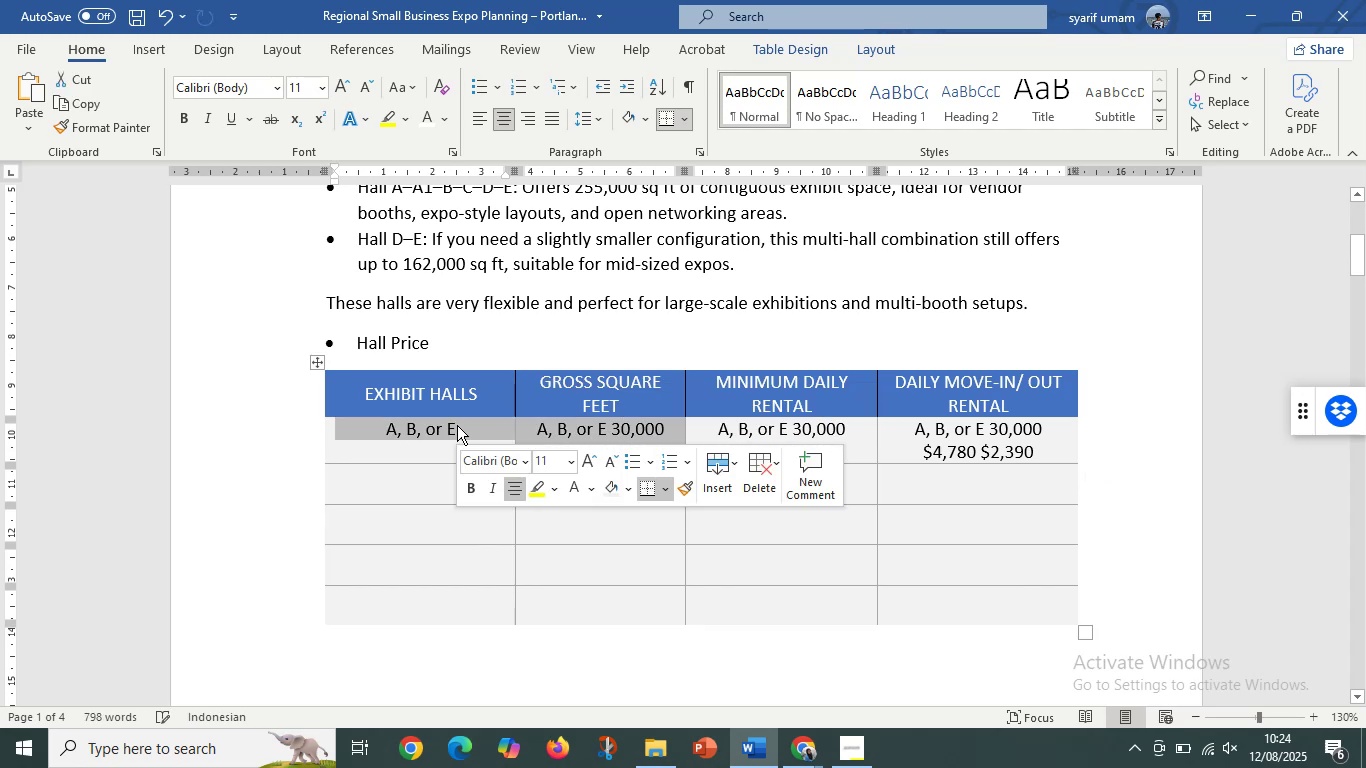 
left_click([544, 434])
 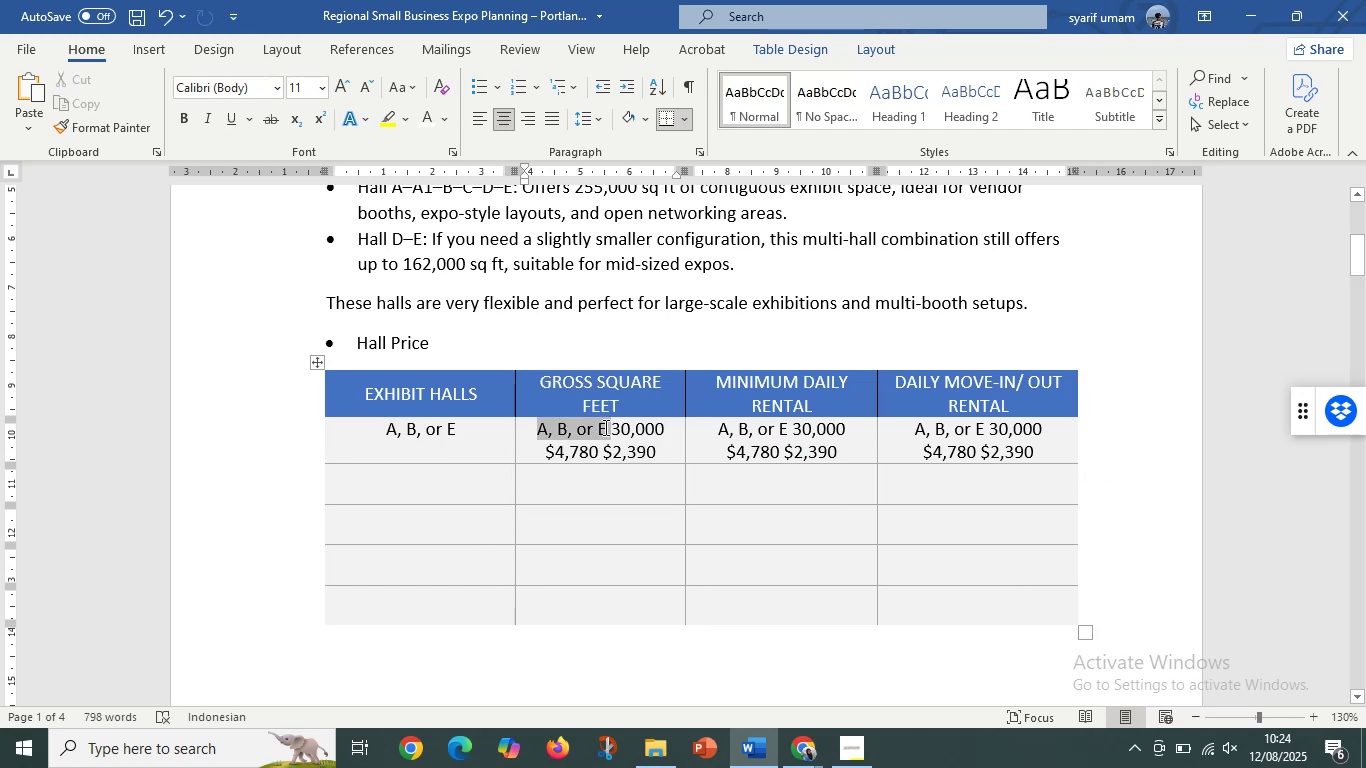 
key(Delete)
 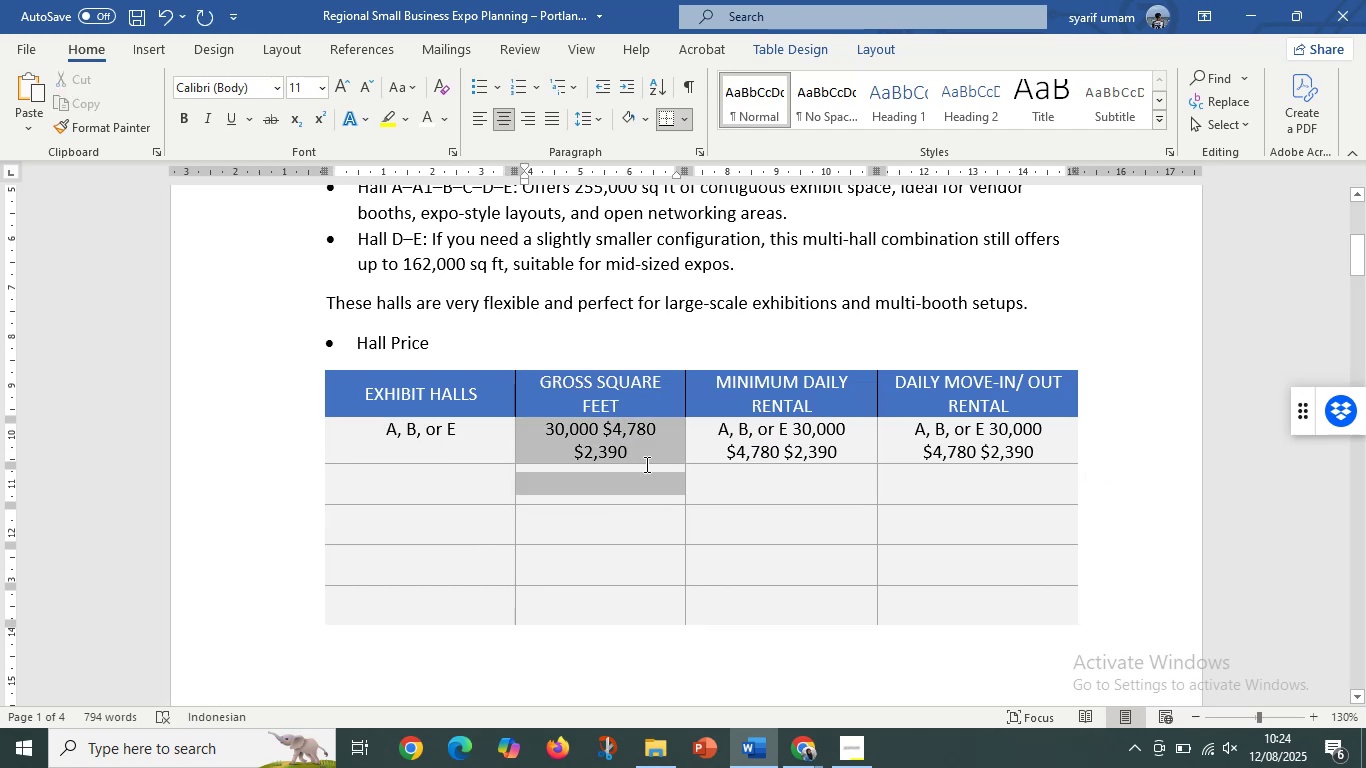 
left_click([608, 438])
 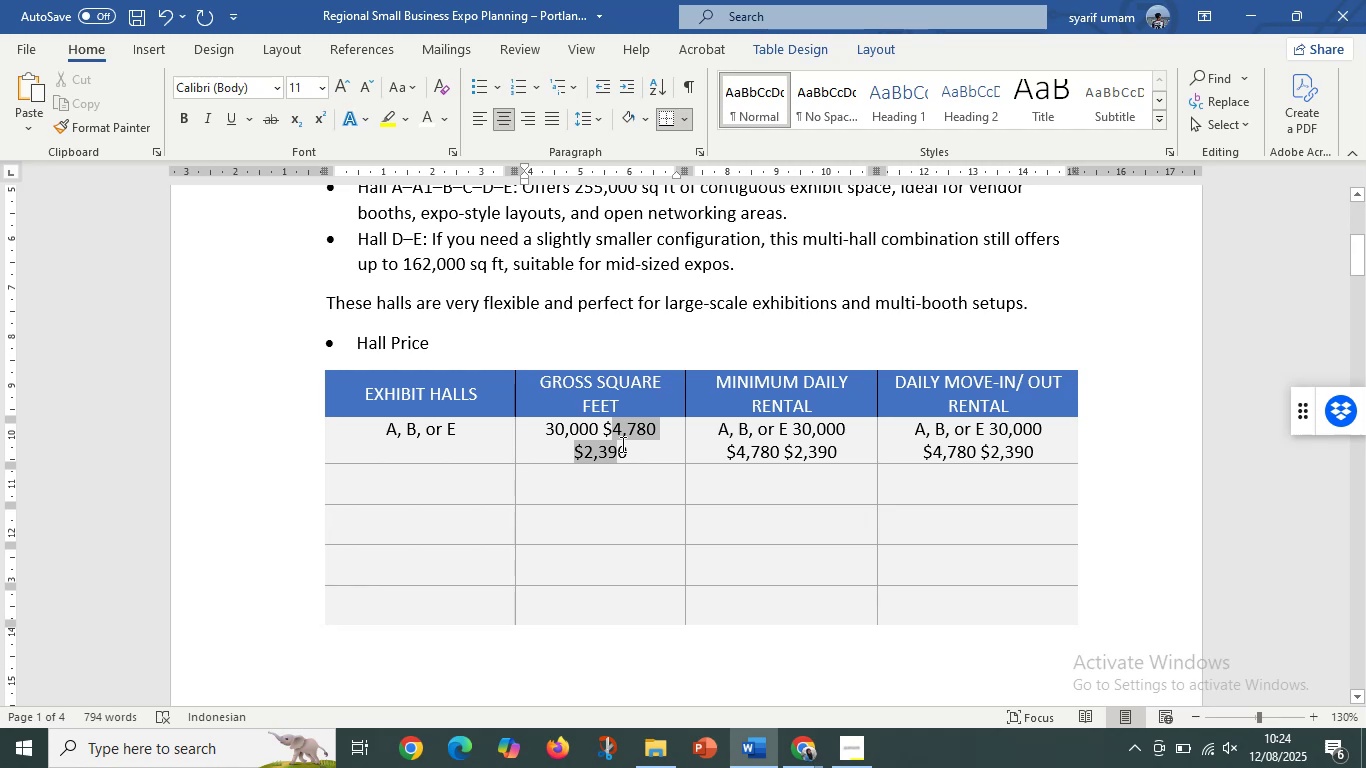 
key(Delete)
 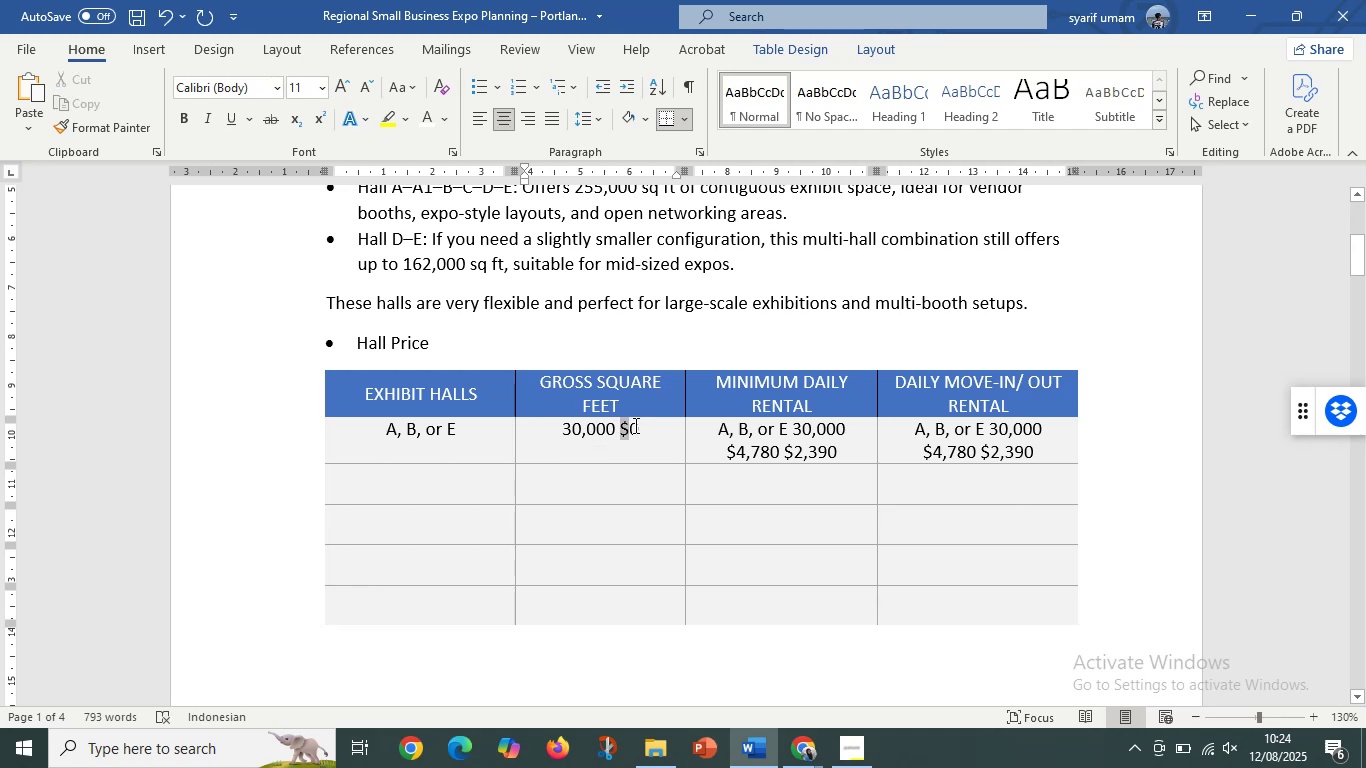 
key(Delete)
 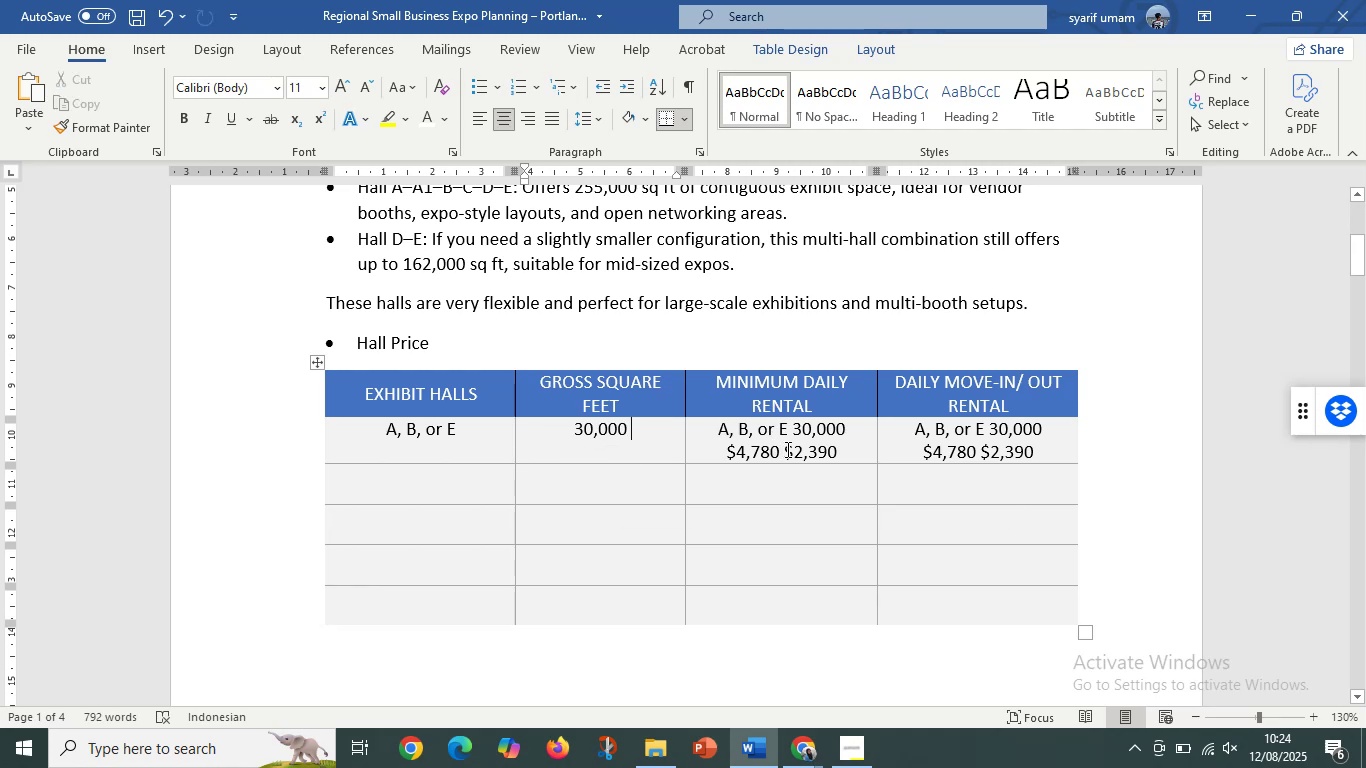 
key(Delete)
 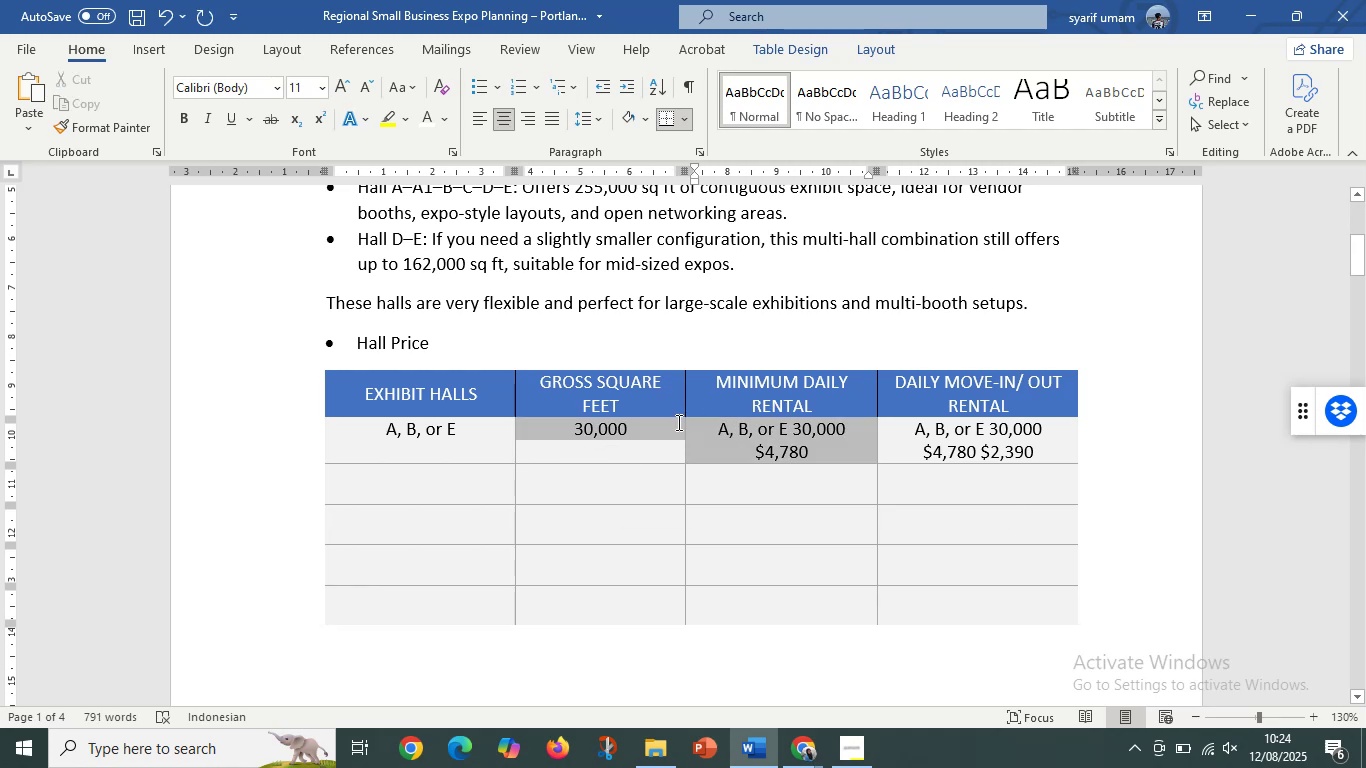 
left_click([744, 431])
 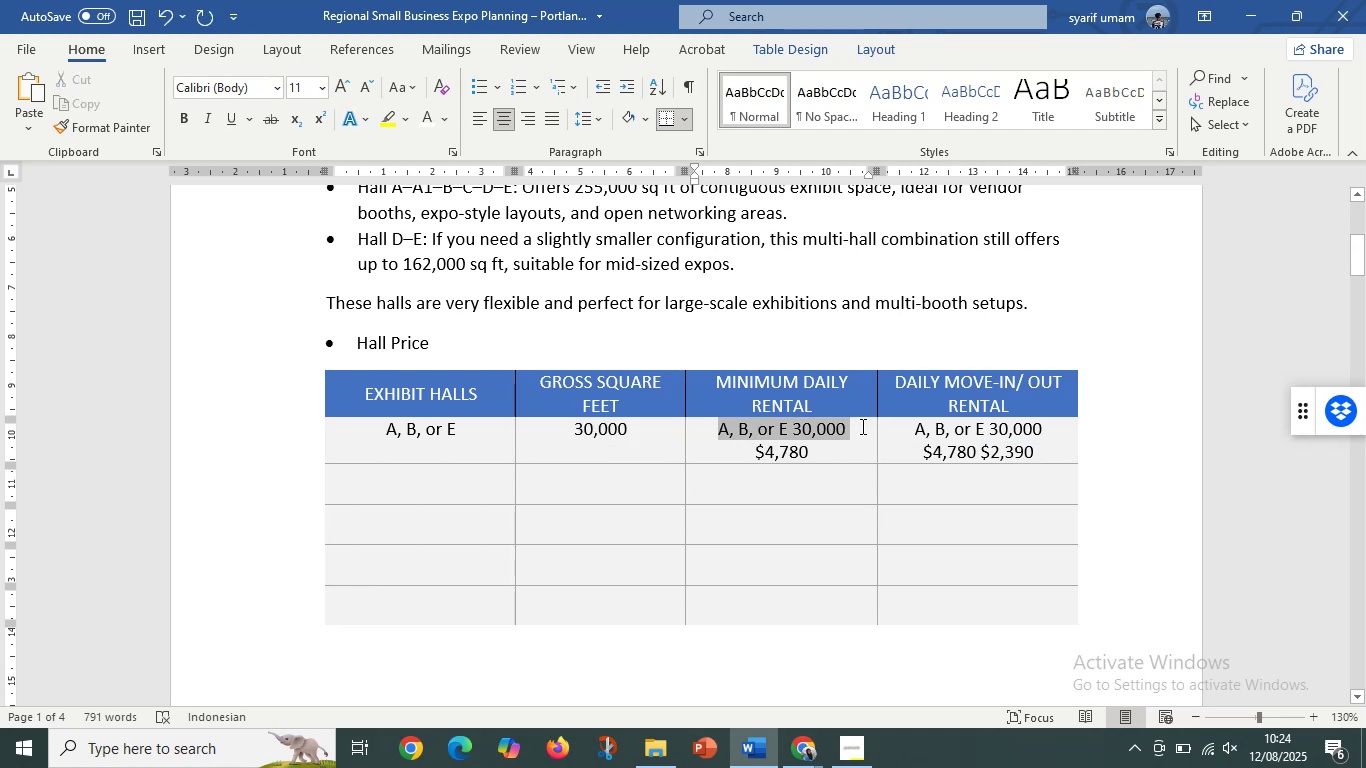 
key(Delete)
 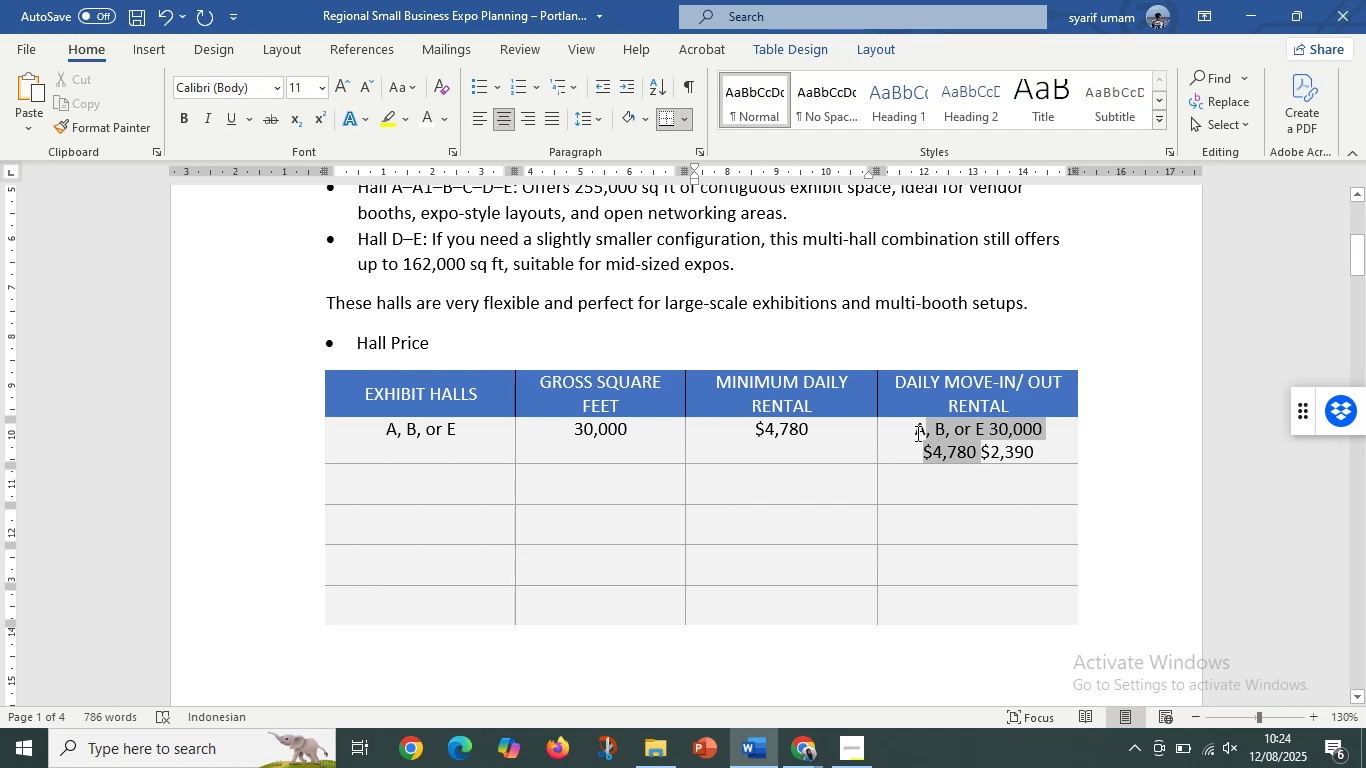 
key(Delete)
 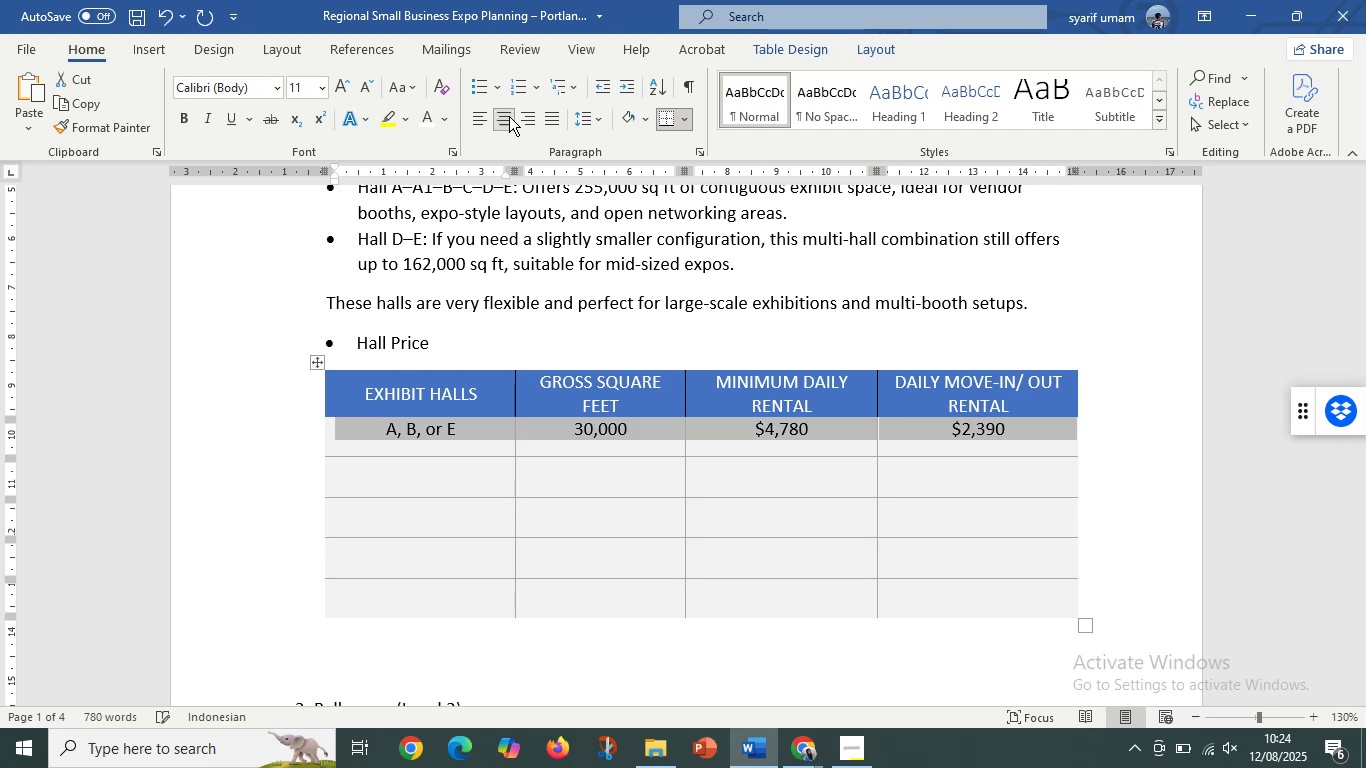 
left_click([509, 121])
 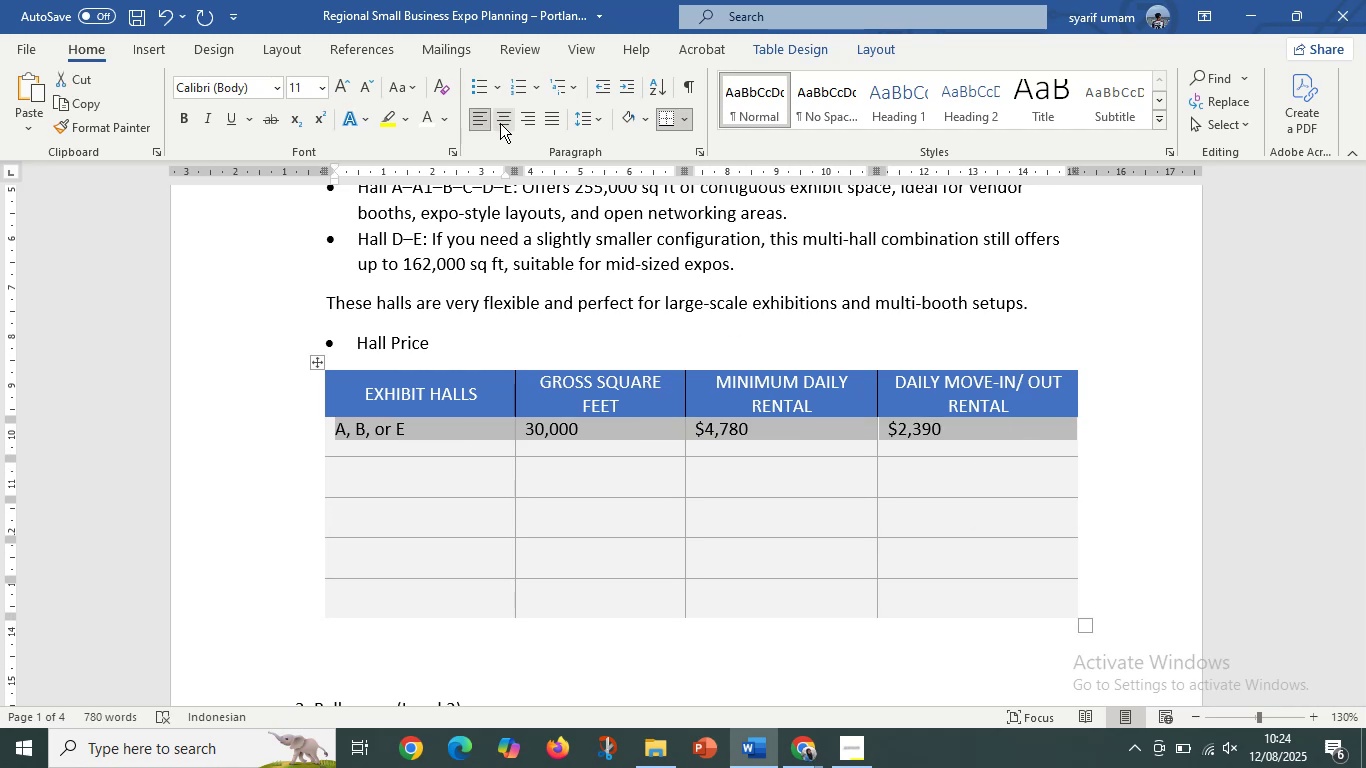 
left_click([500, 123])
 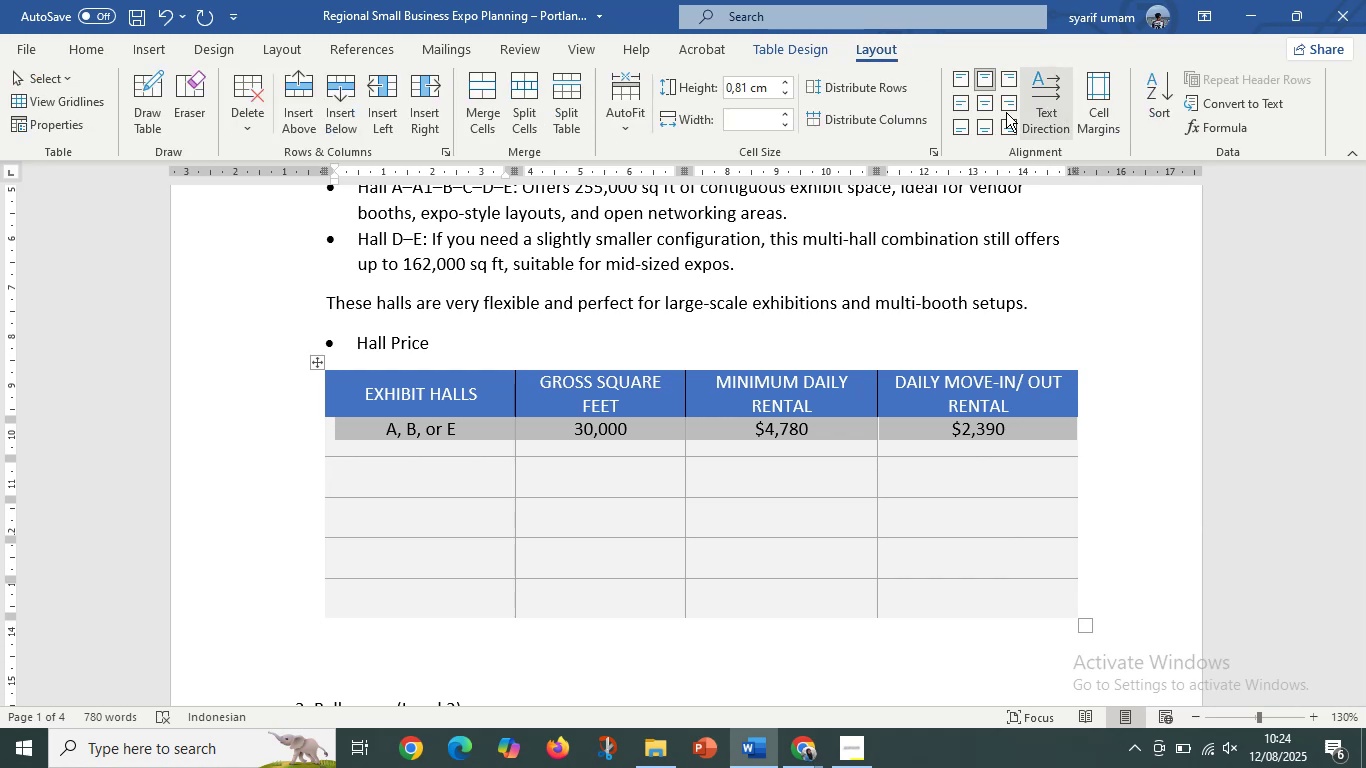 
left_click([990, 110])
 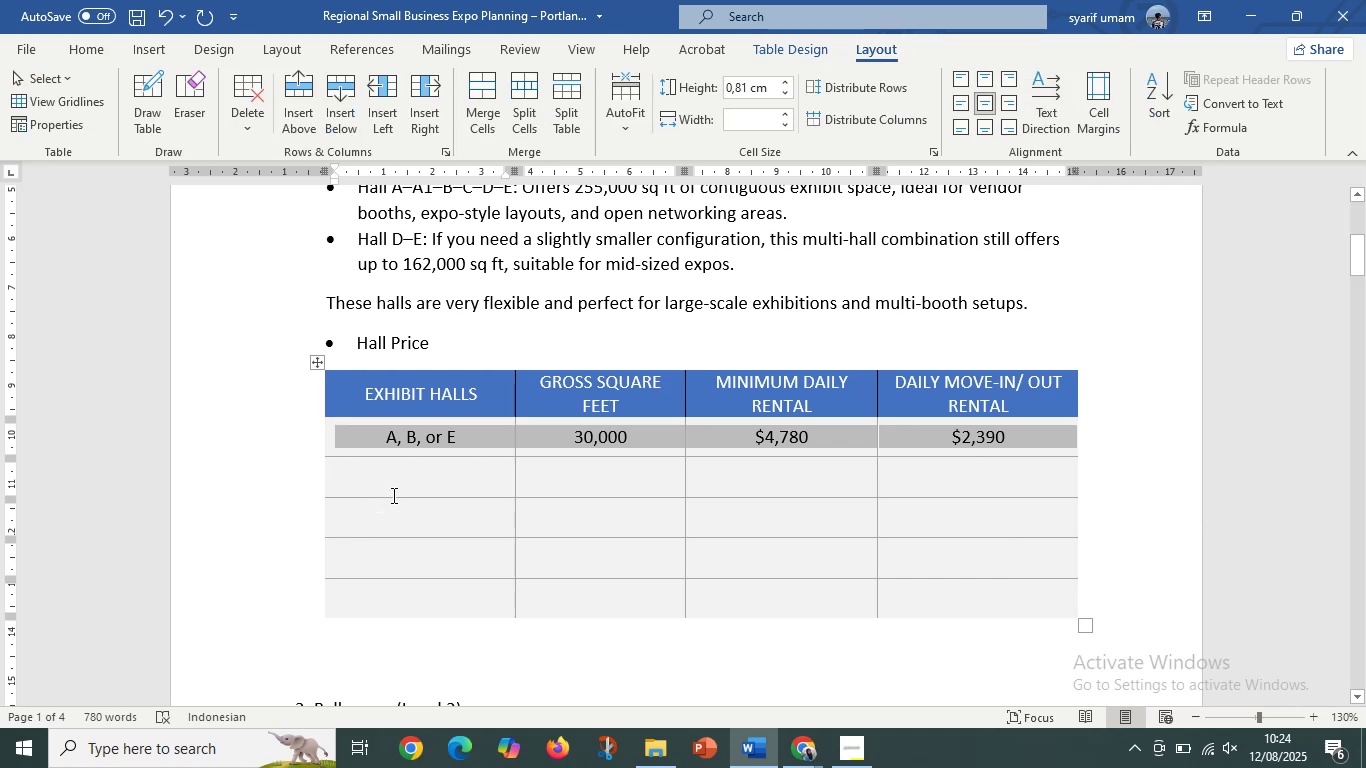 
left_click([419, 473])
 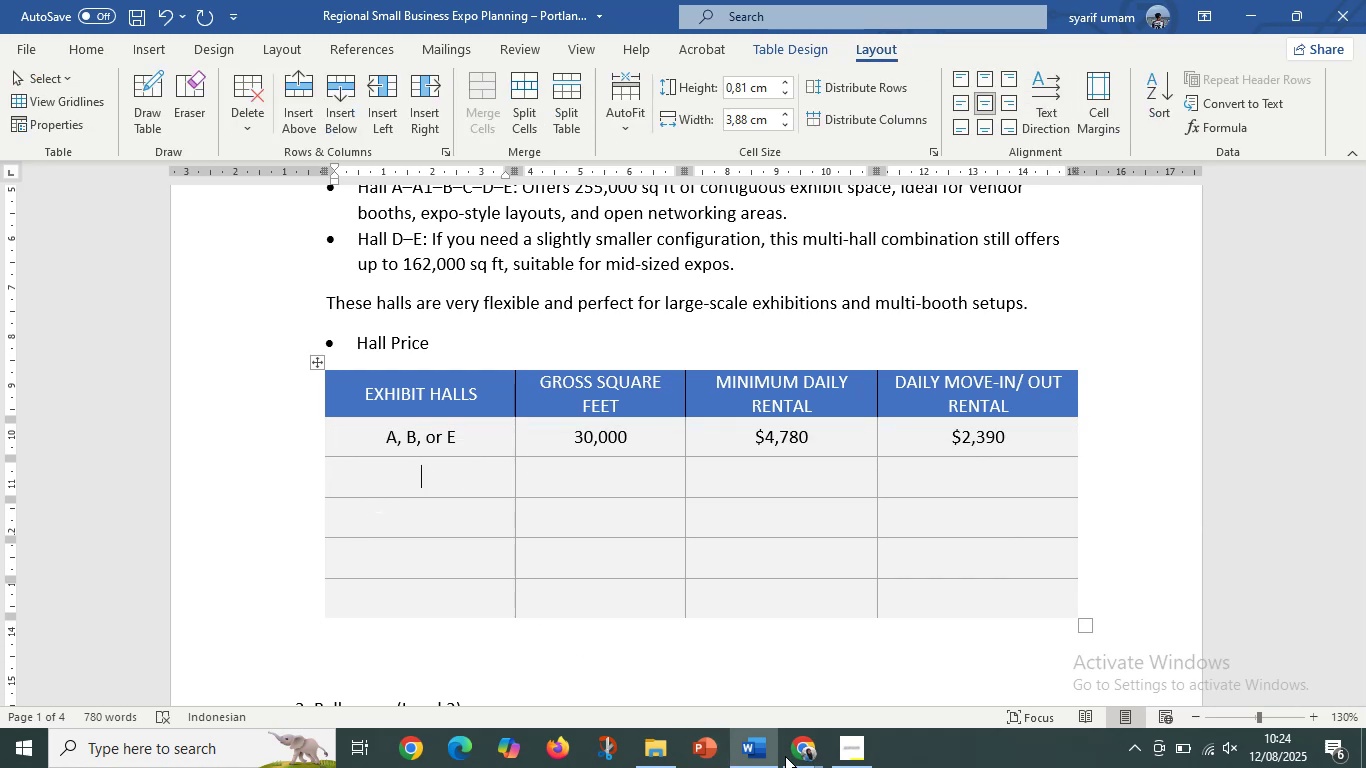 
left_click([800, 755])
 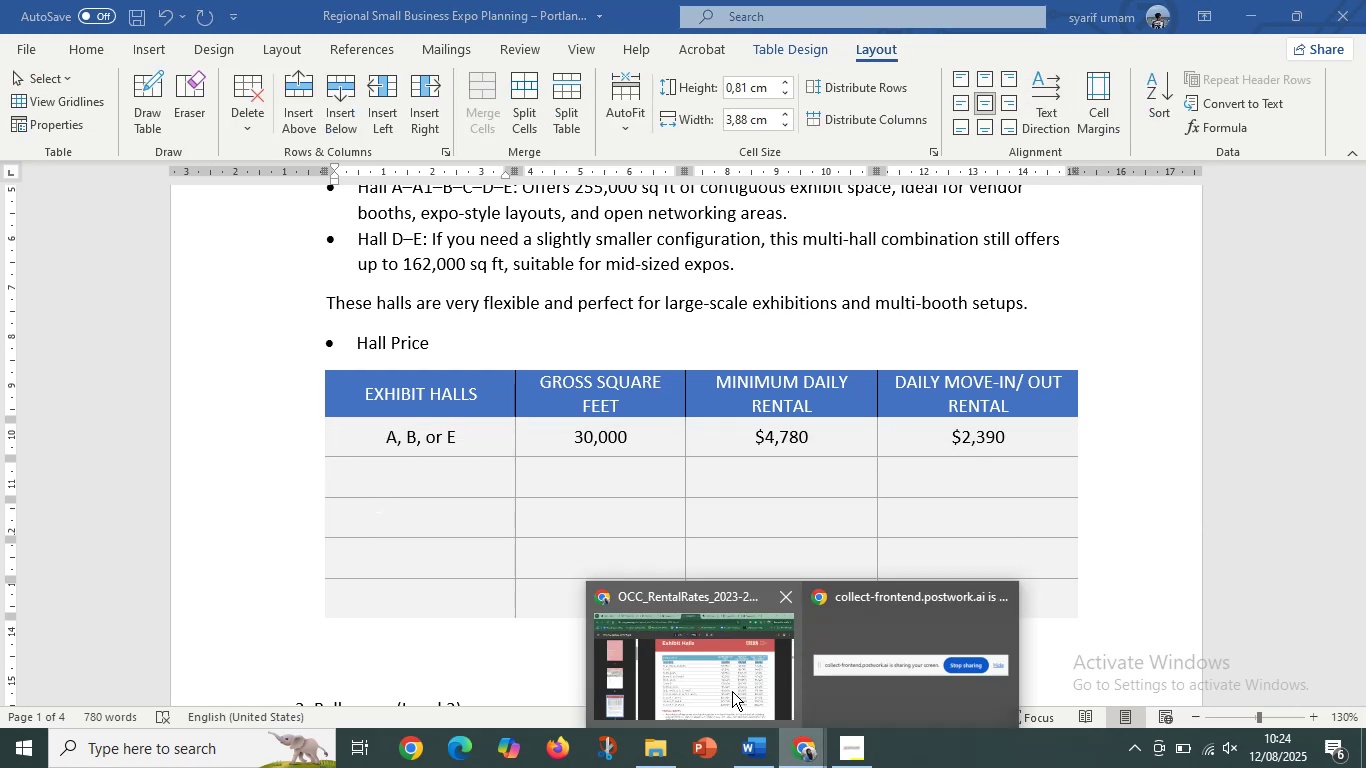 
left_click([732, 691])
 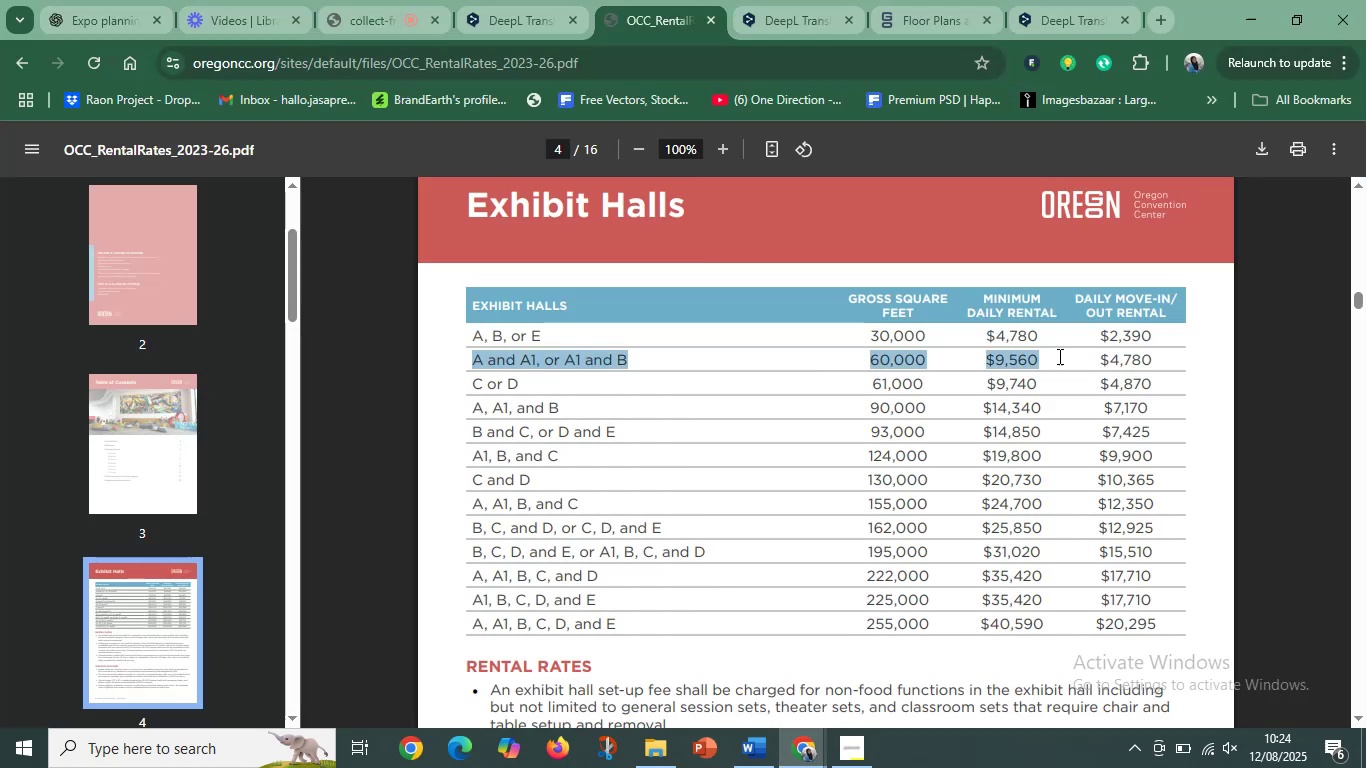 
key(Control+C)
 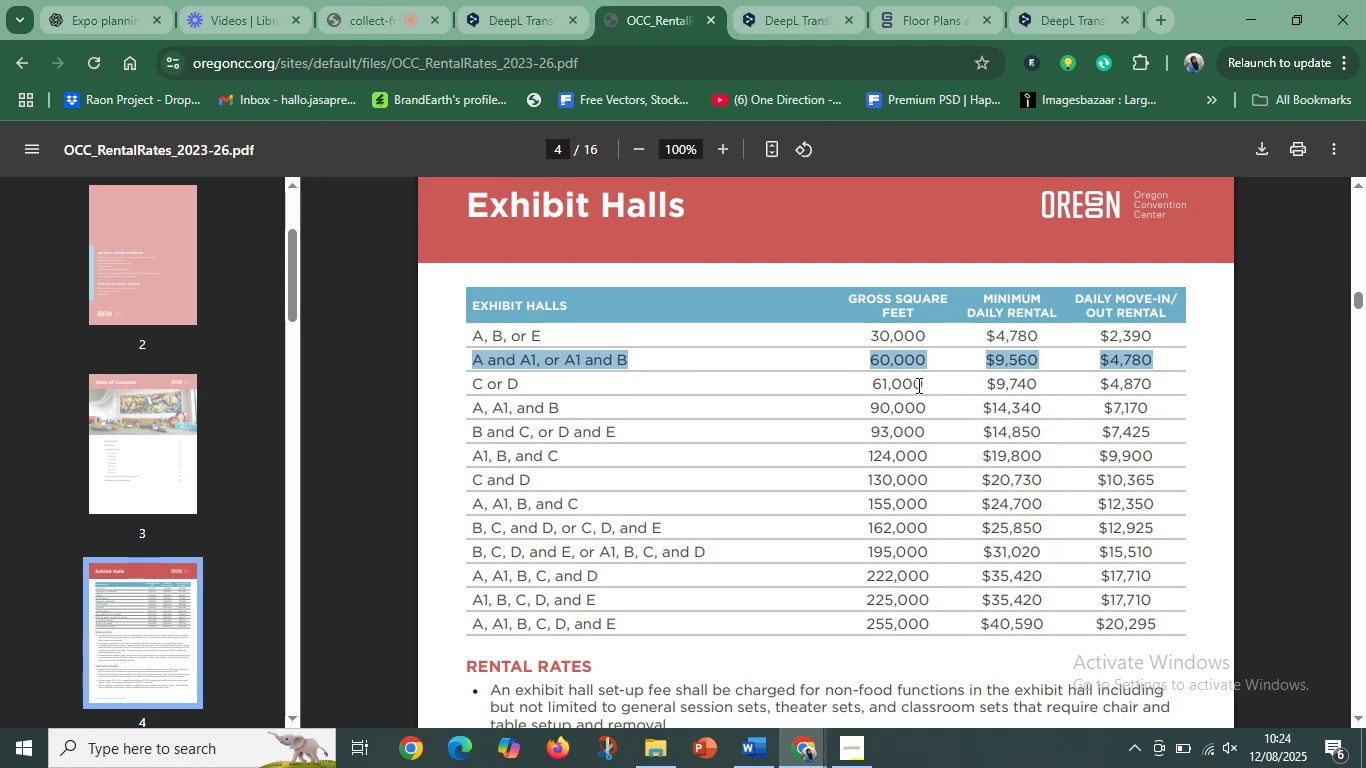 
wait(8.99)
 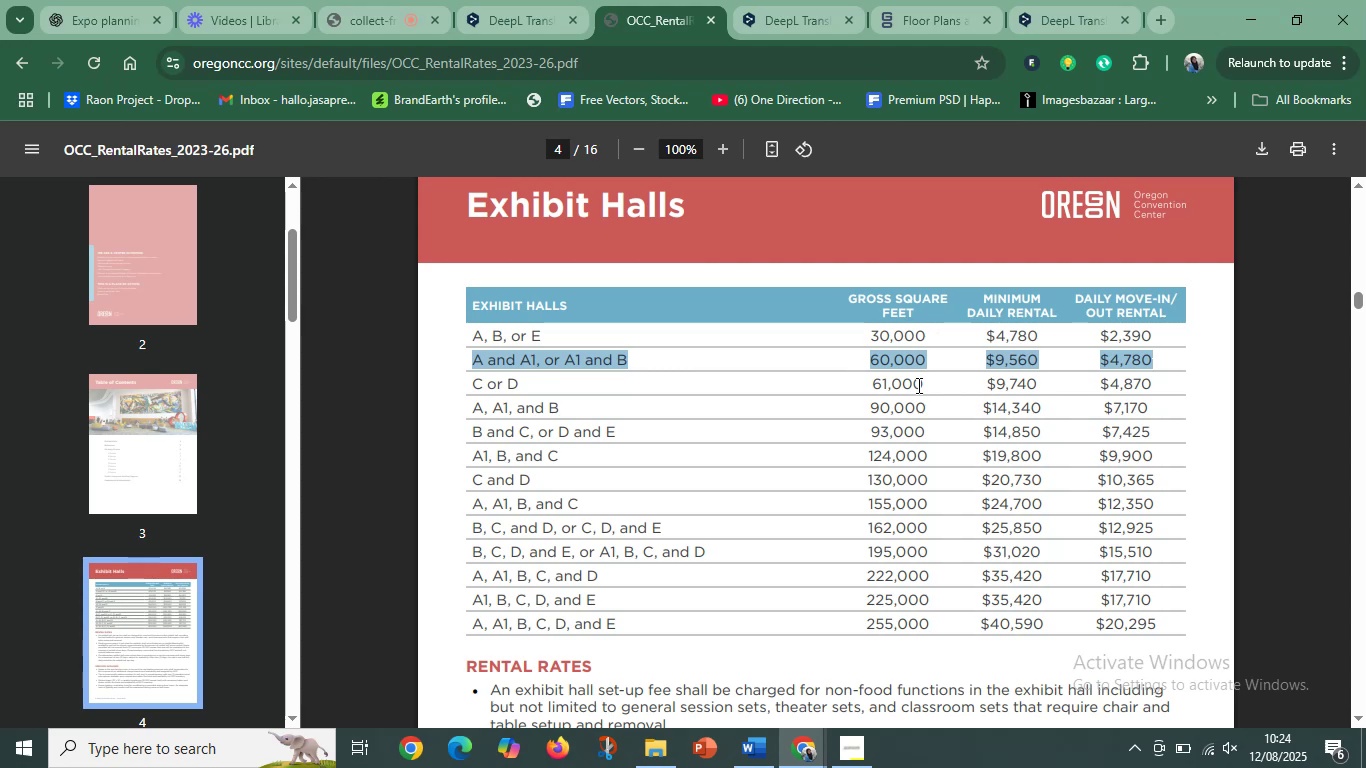 
left_click([756, 753])
 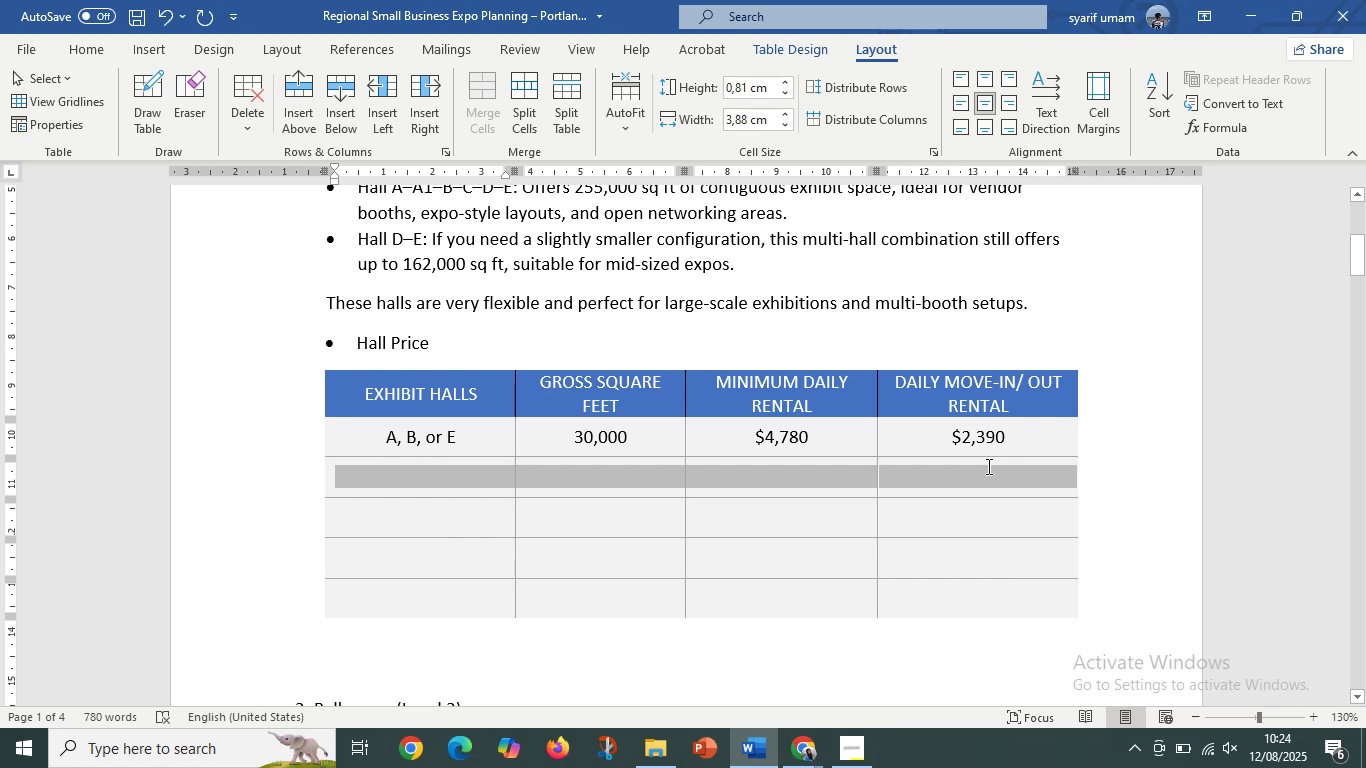 
left_click([455, 482])
 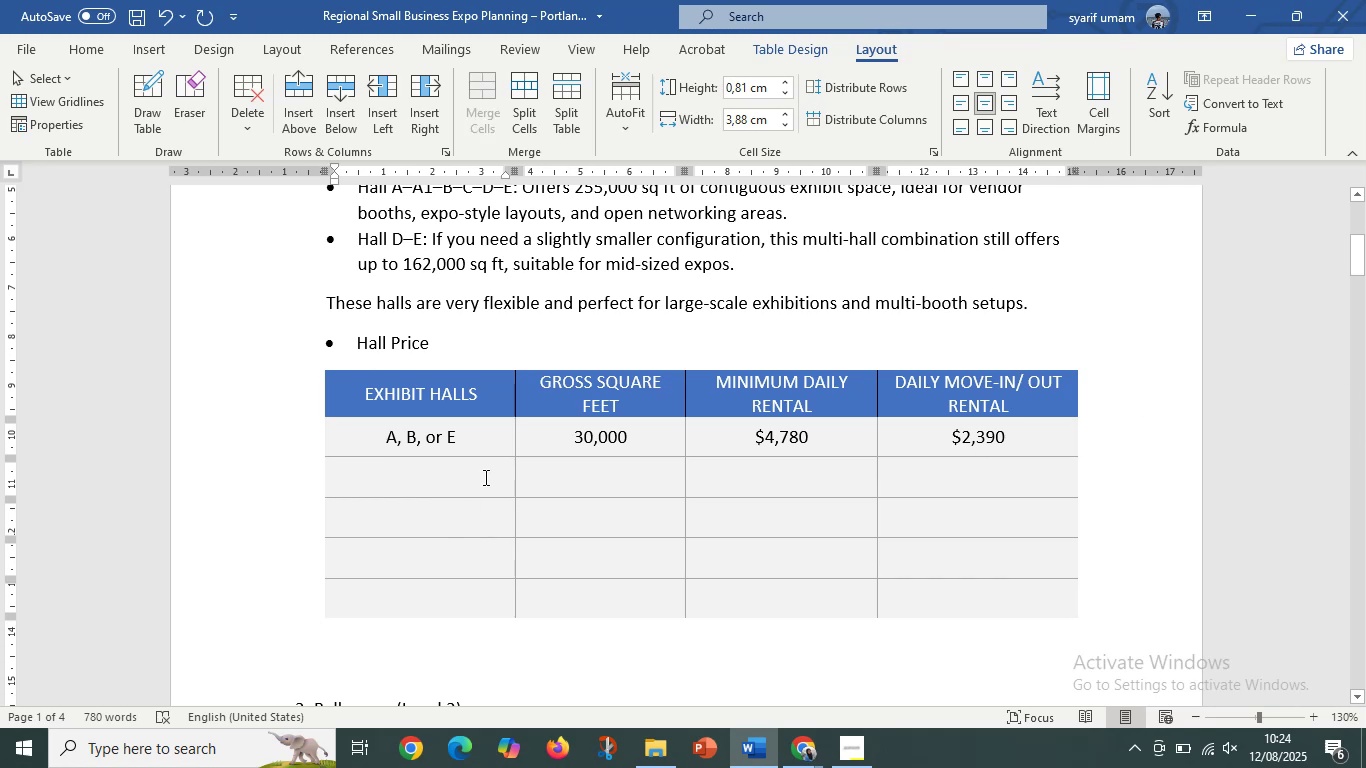 
key(Control+V)
 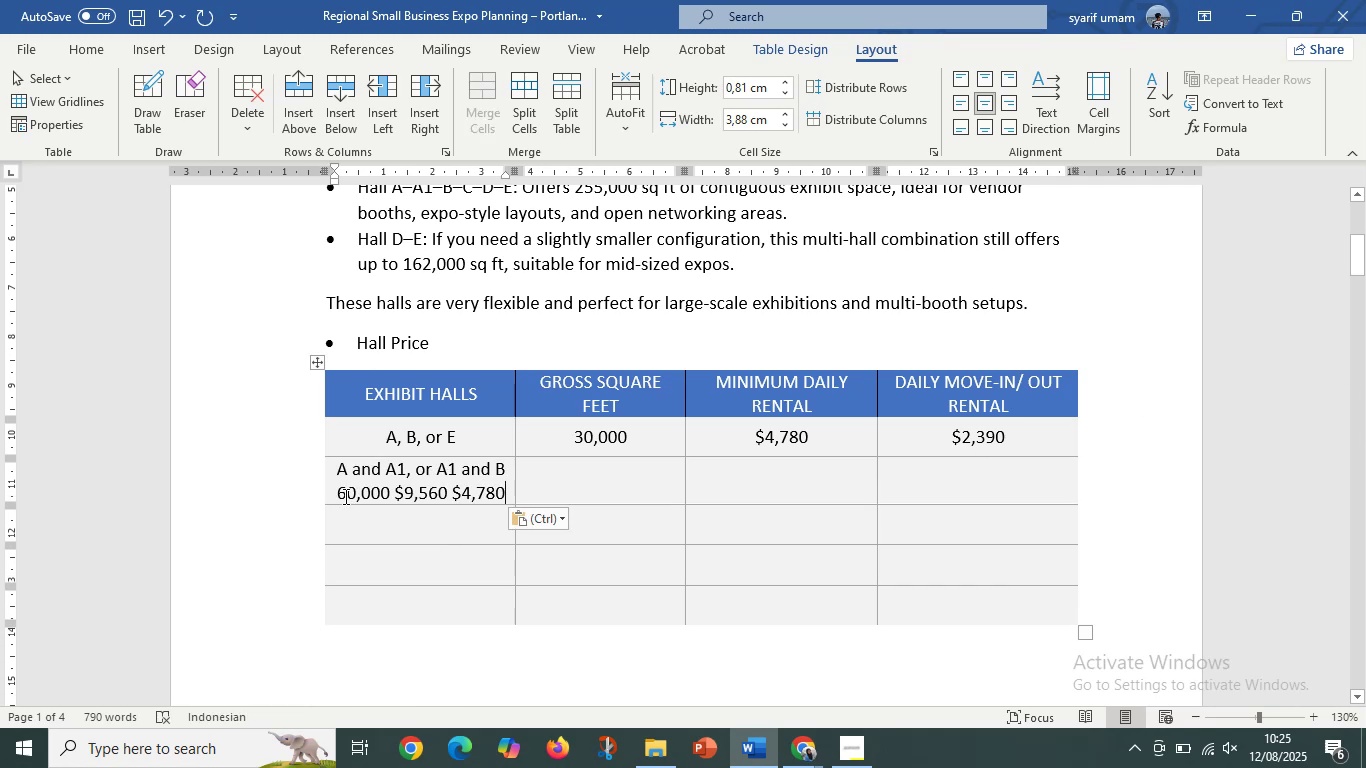 
key(Control+ControlLeft)
 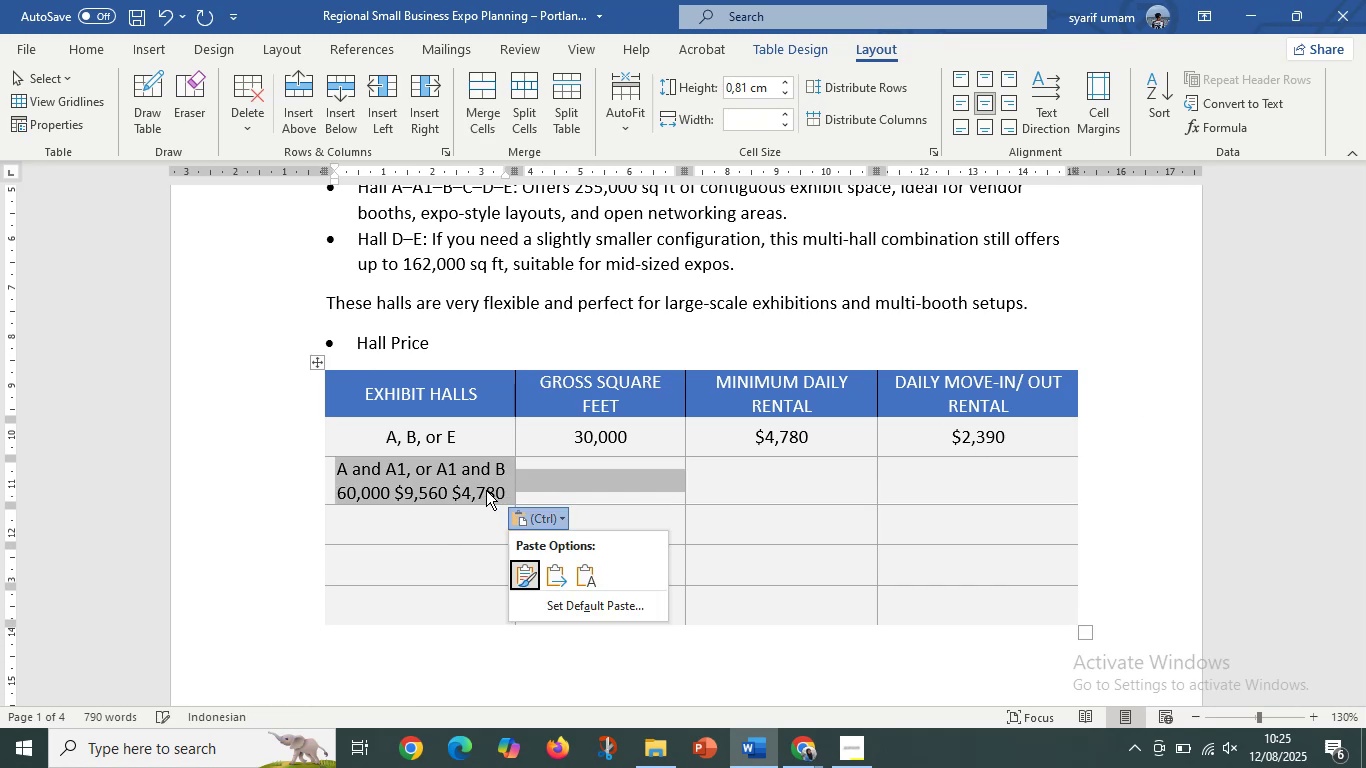 
left_click([485, 490])
 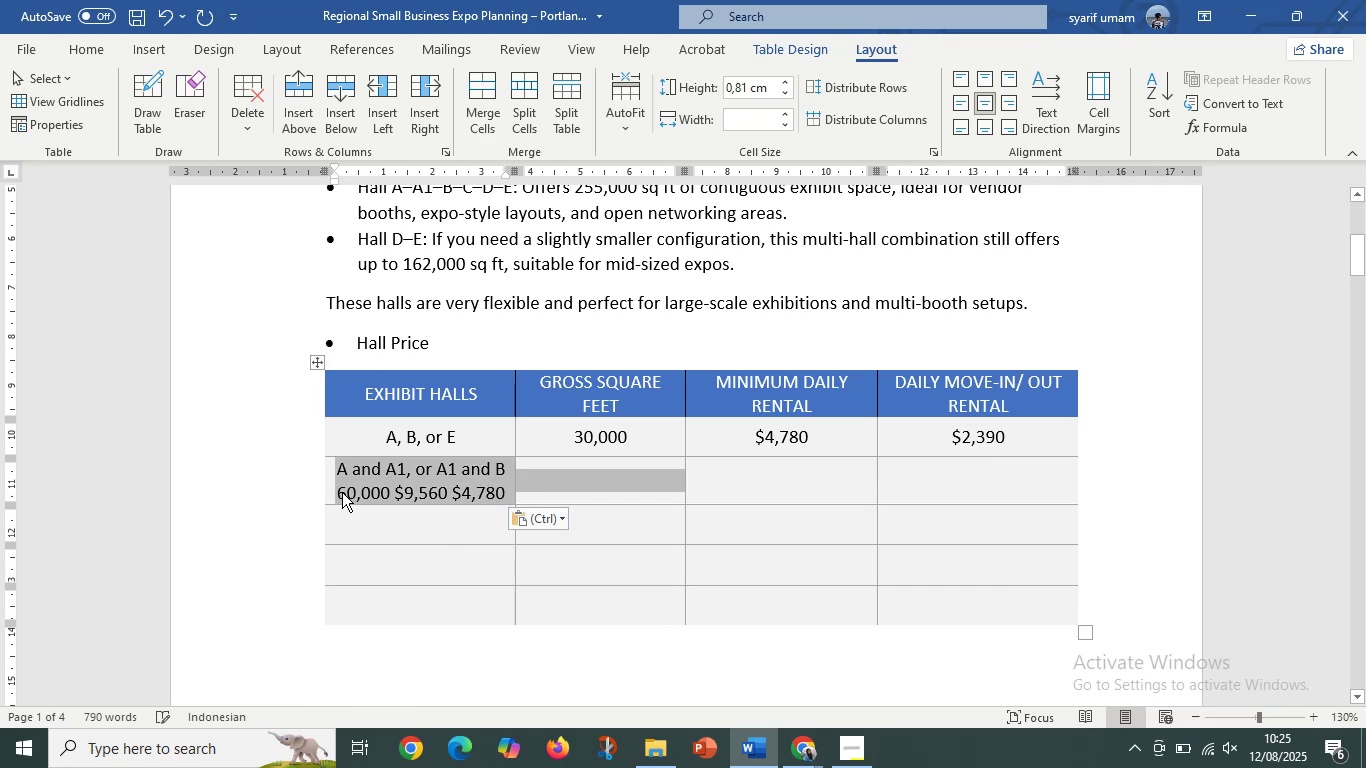 
left_click([342, 492])
 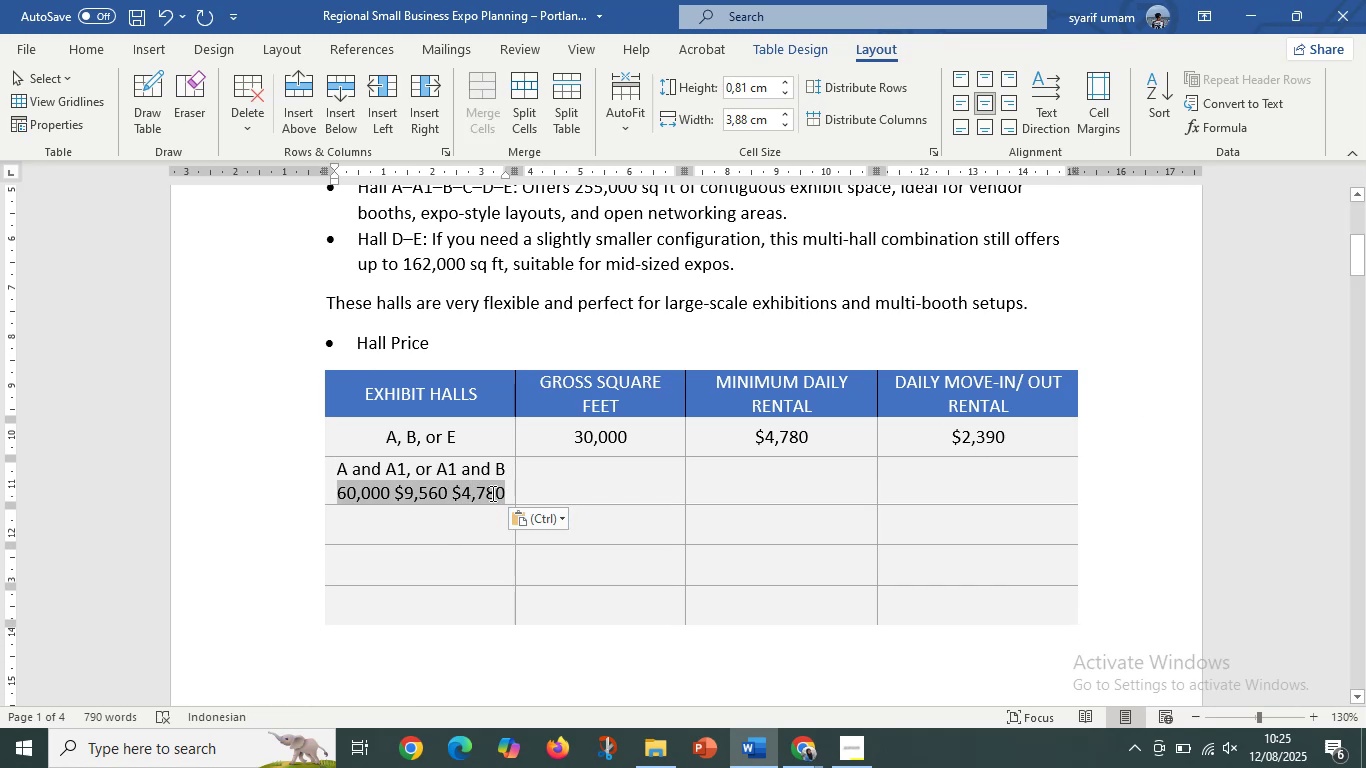 
key(Control+X)
 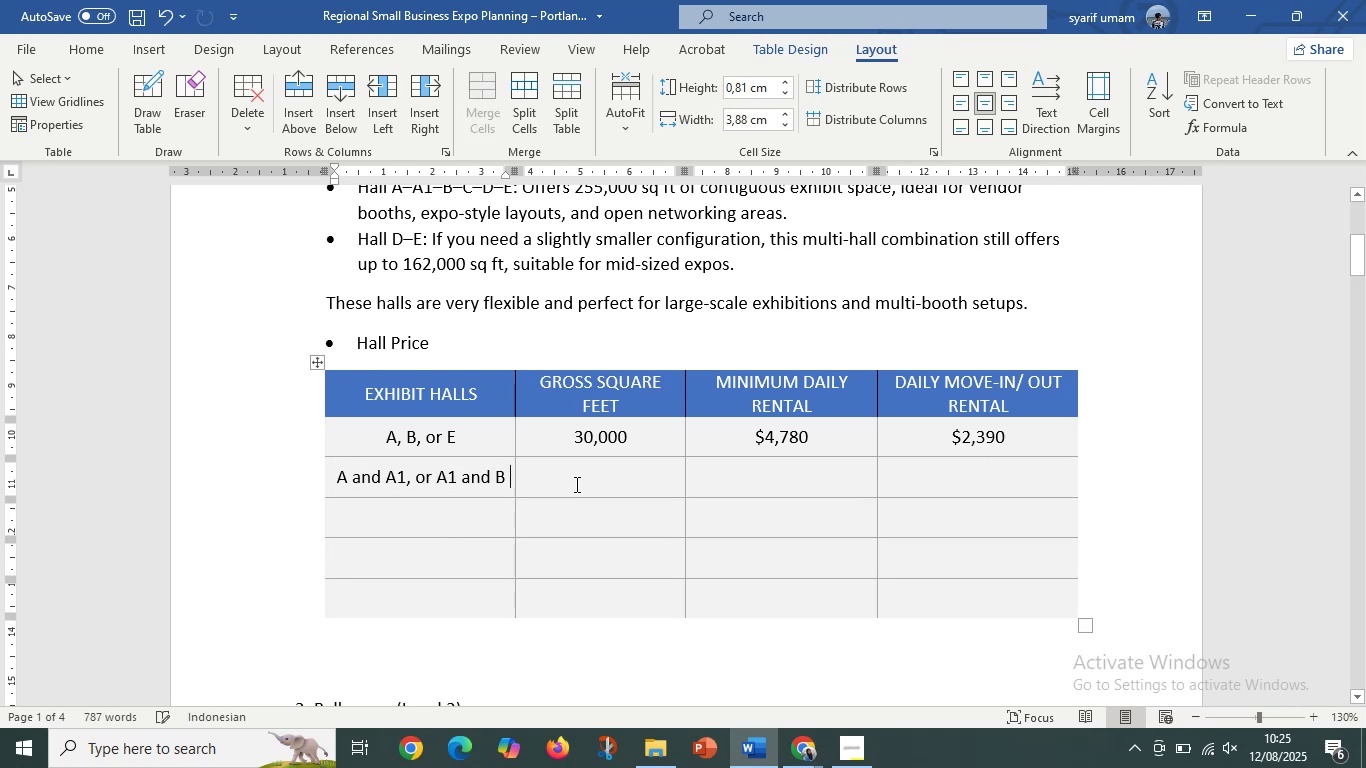 
left_click([575, 484])
 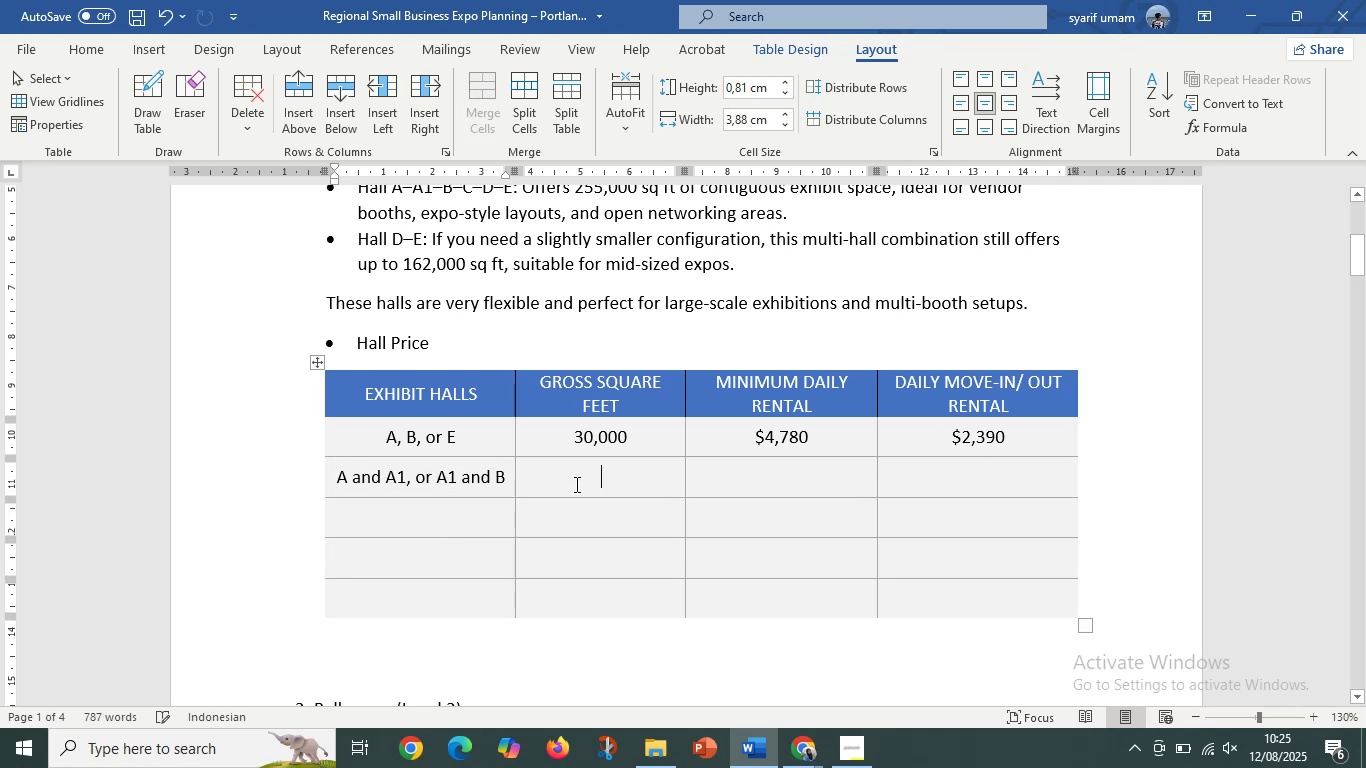 
key(Control+V)
 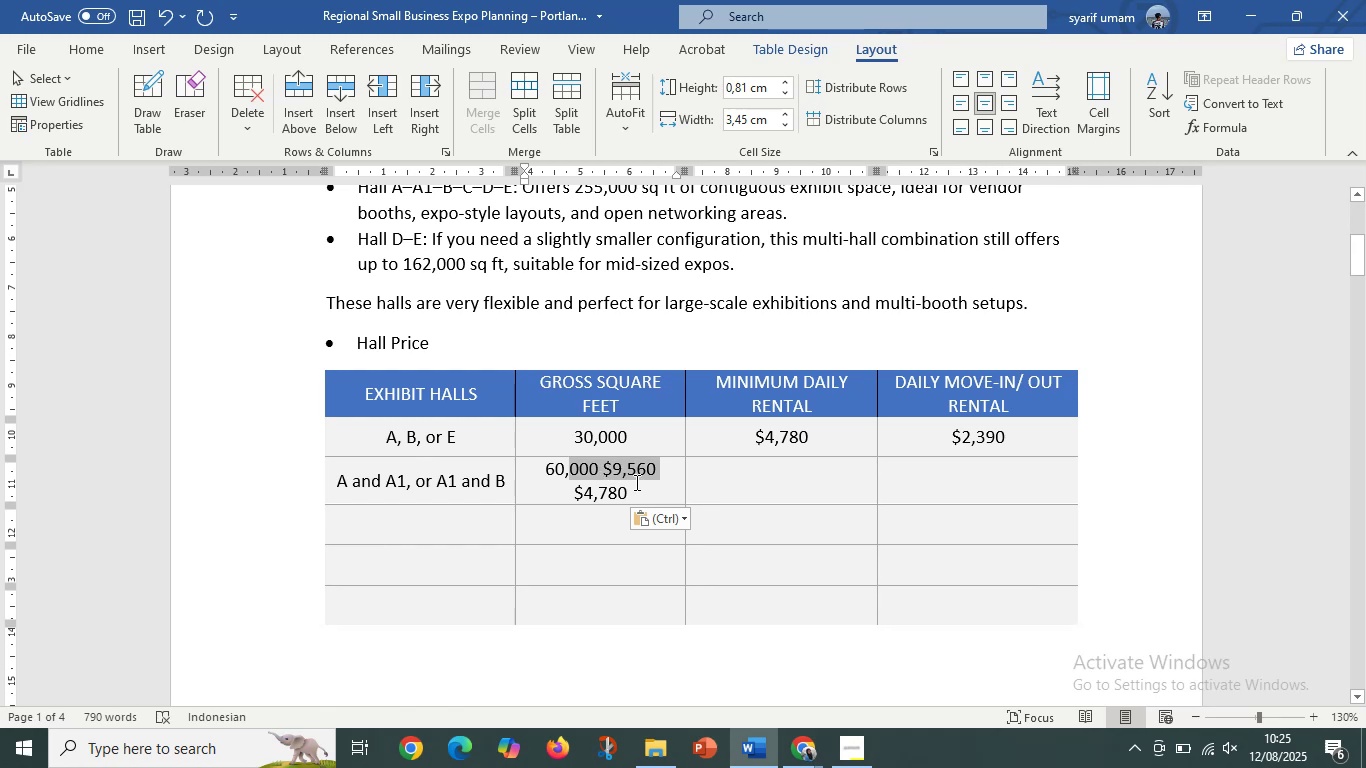 
left_click([610, 474])
 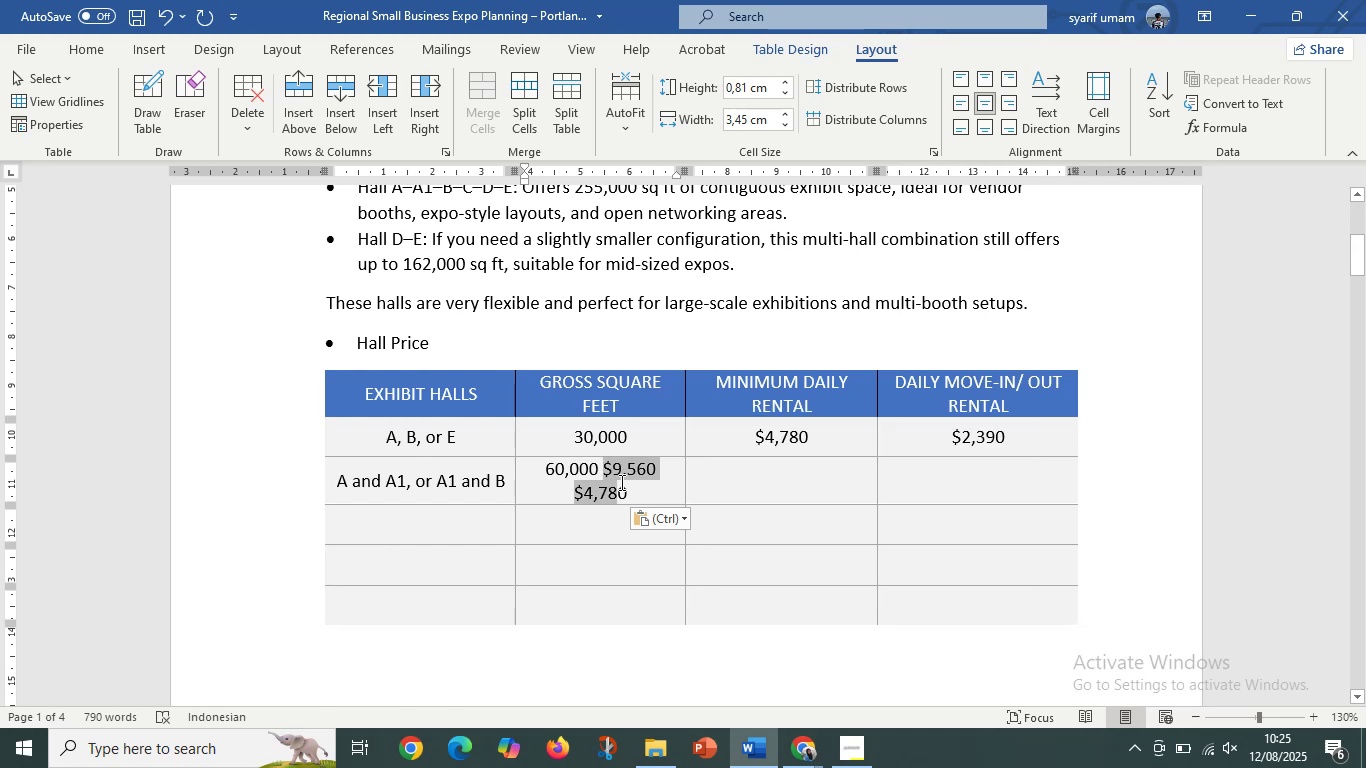 
hold_key(key=ControlLeft, duration=0.35)
 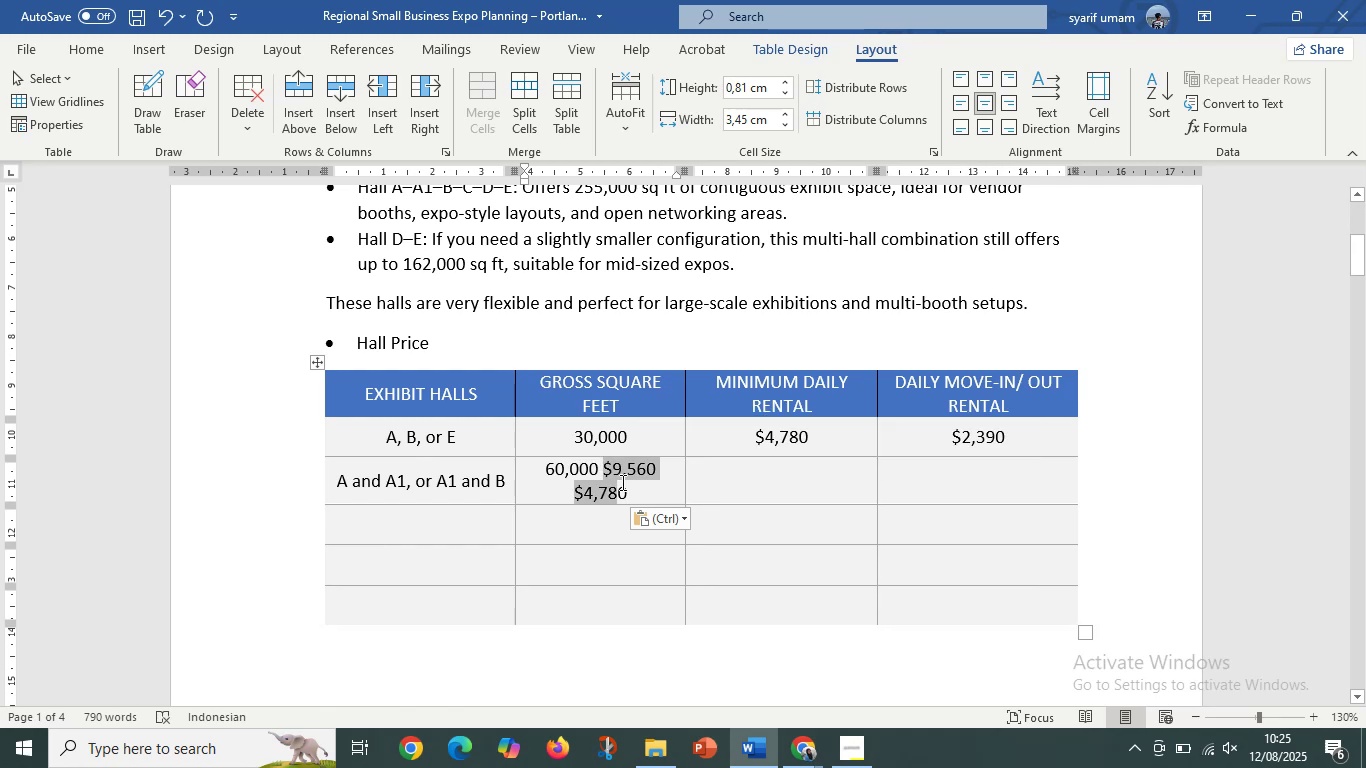 
left_click([621, 482])
 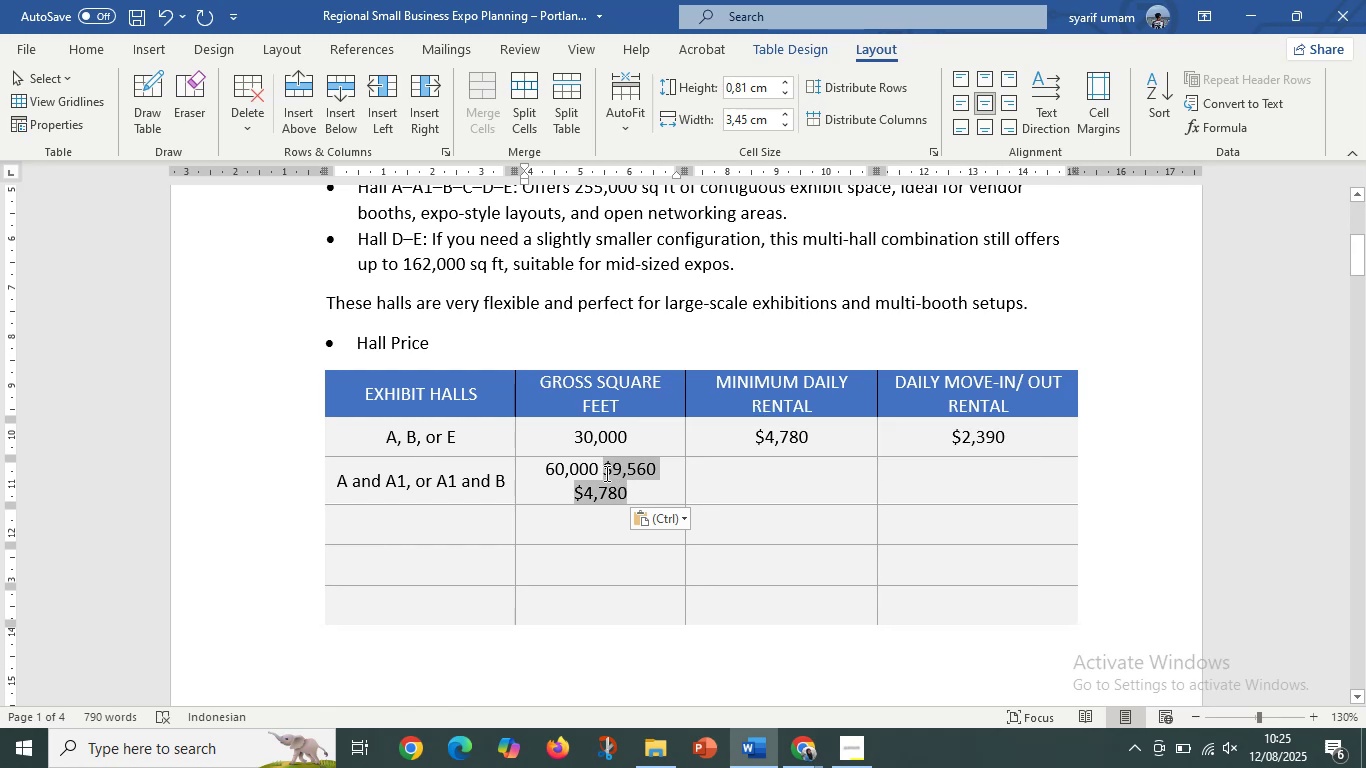 
key(Control+X)
 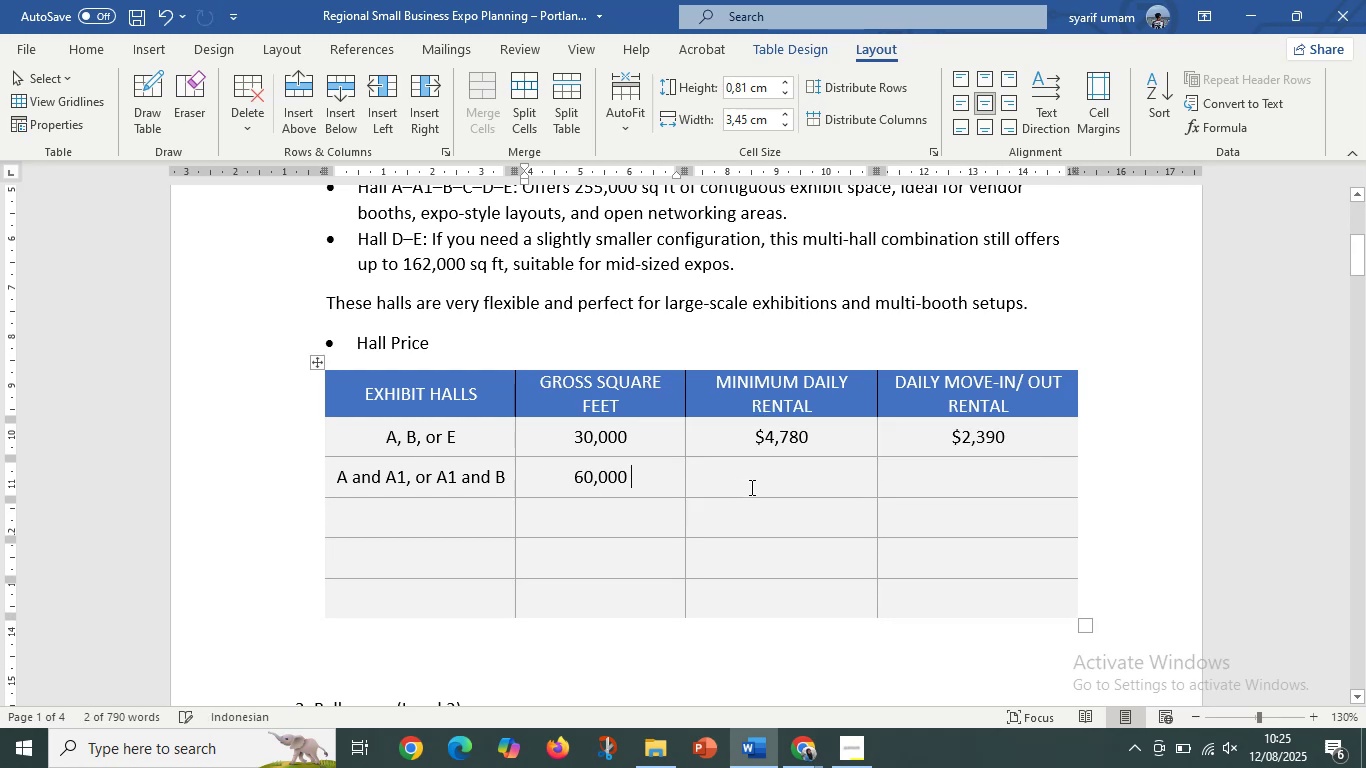 
left_click([750, 487])
 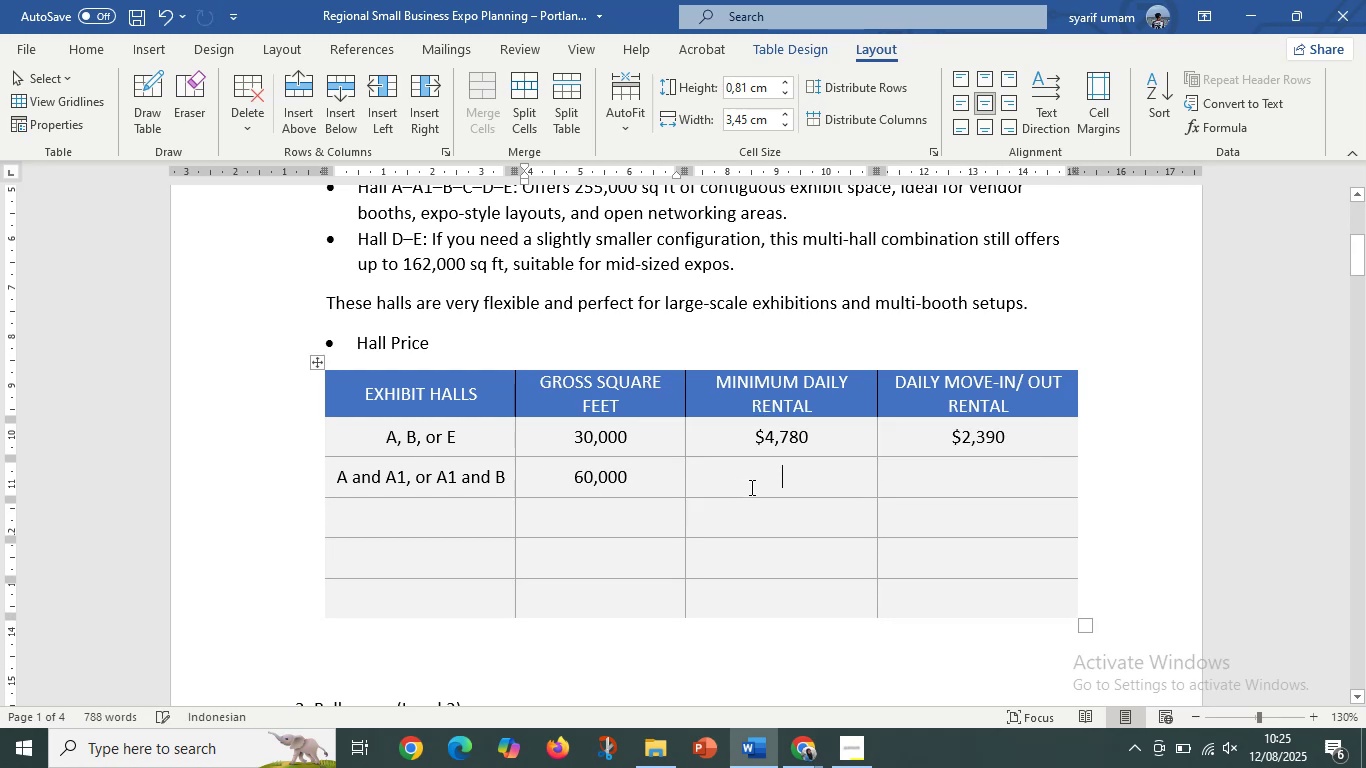 
key(Control+V)
 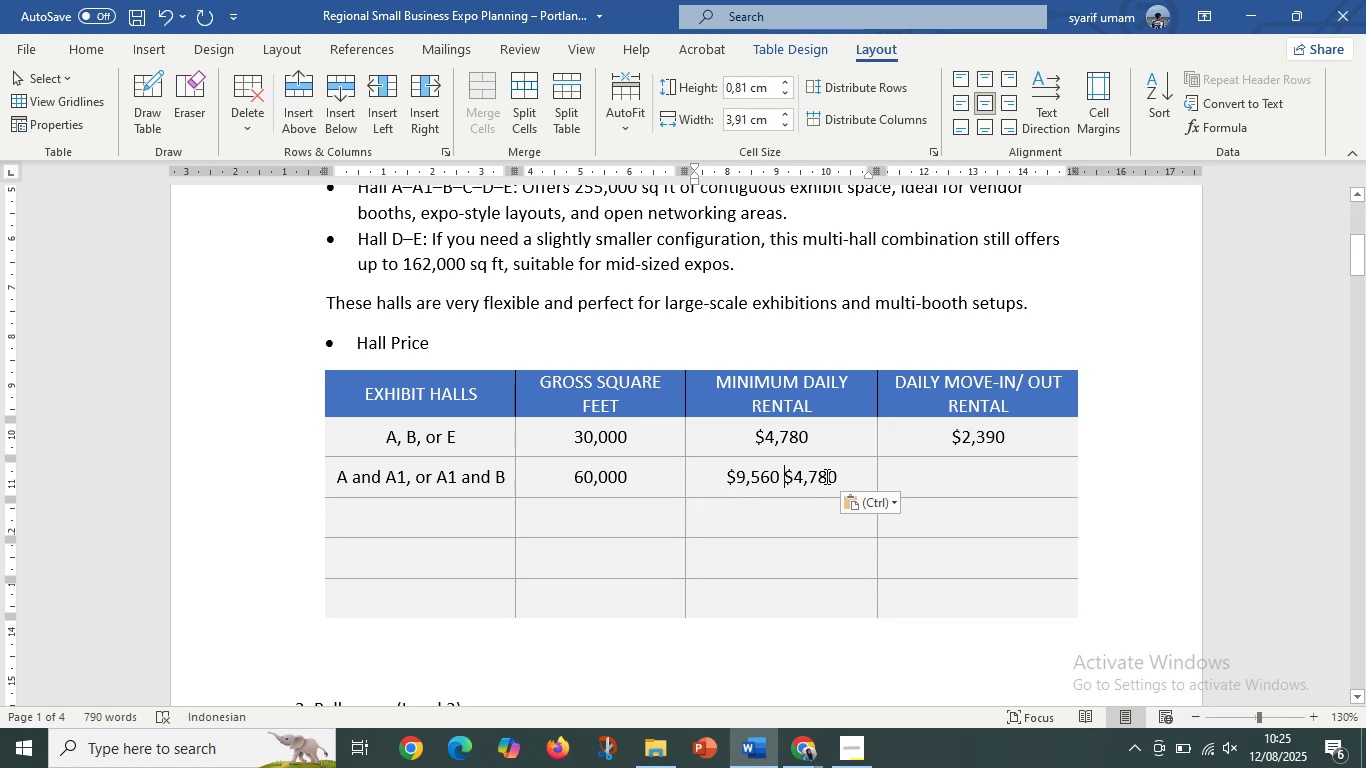 
key(Control+X)
 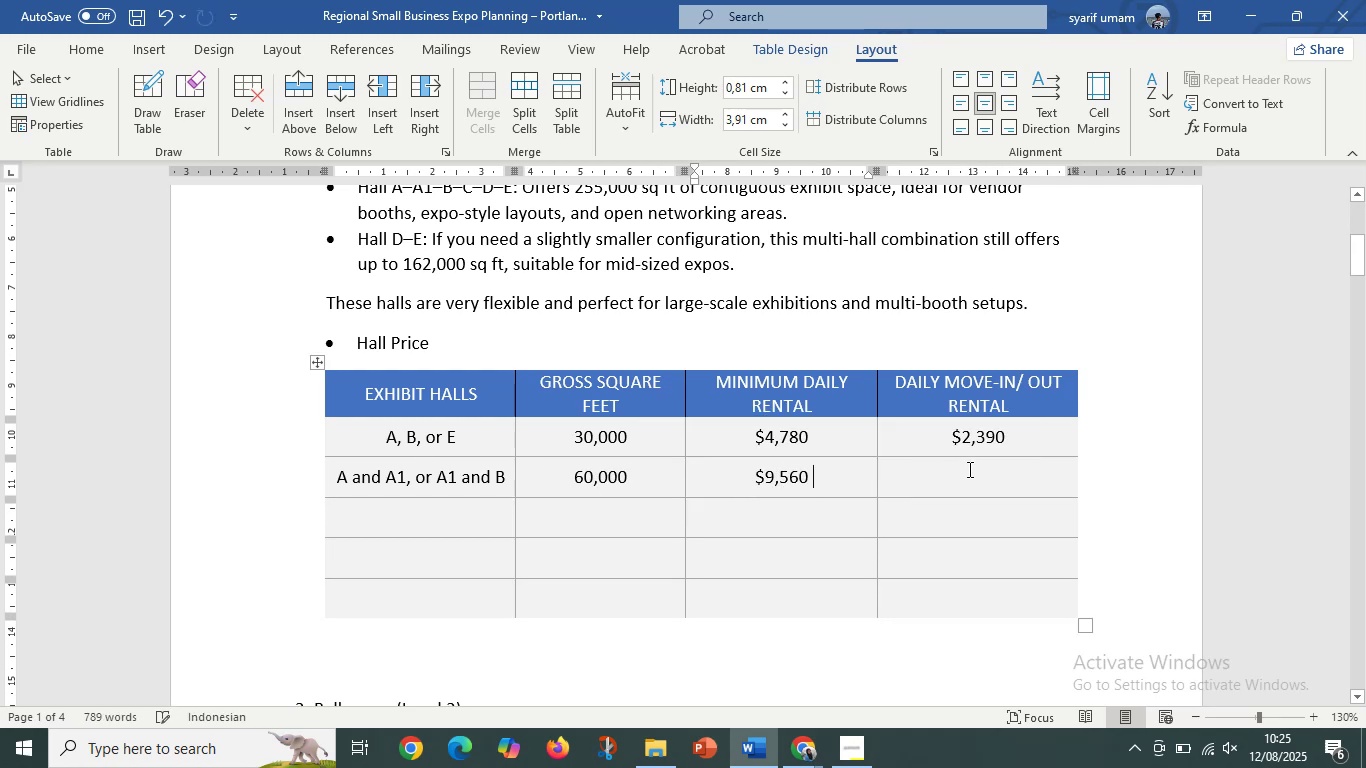 
left_click([968, 470])
 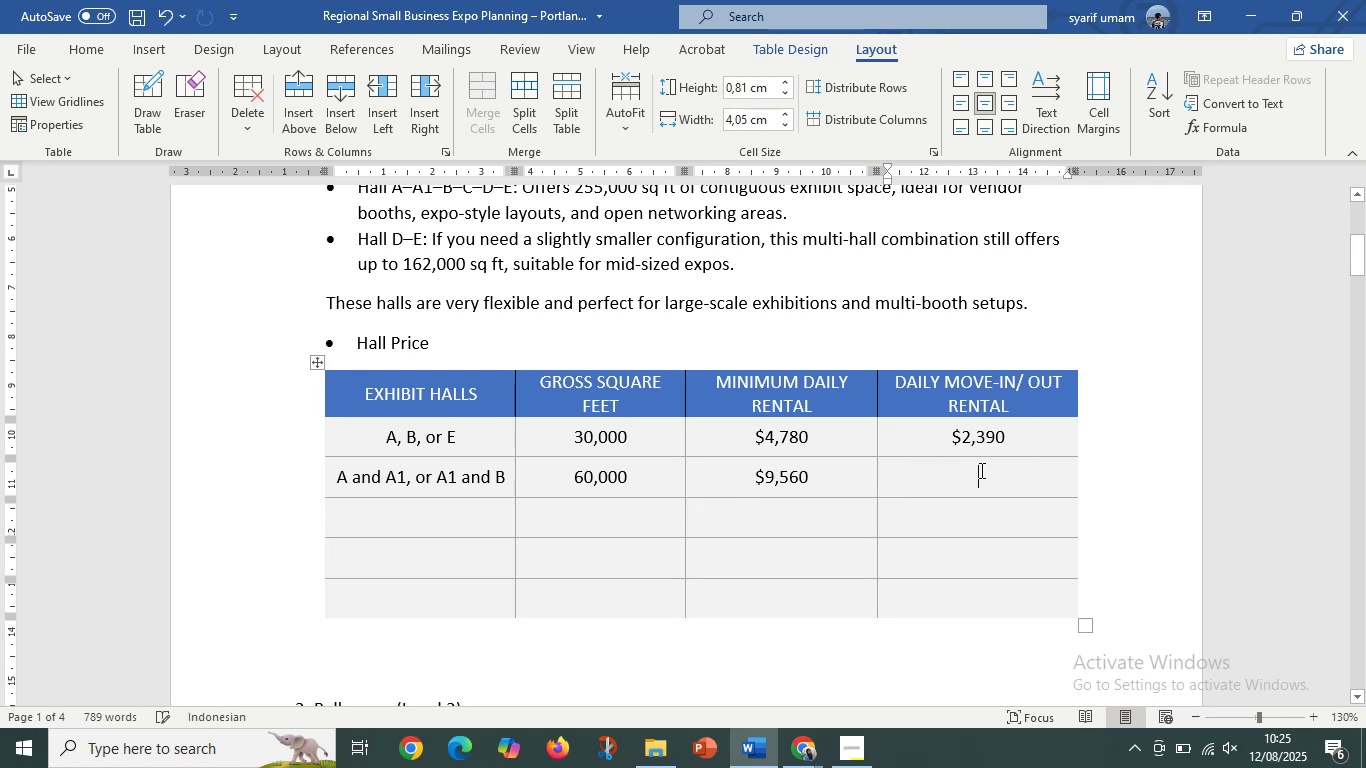 
key(Control+V)
 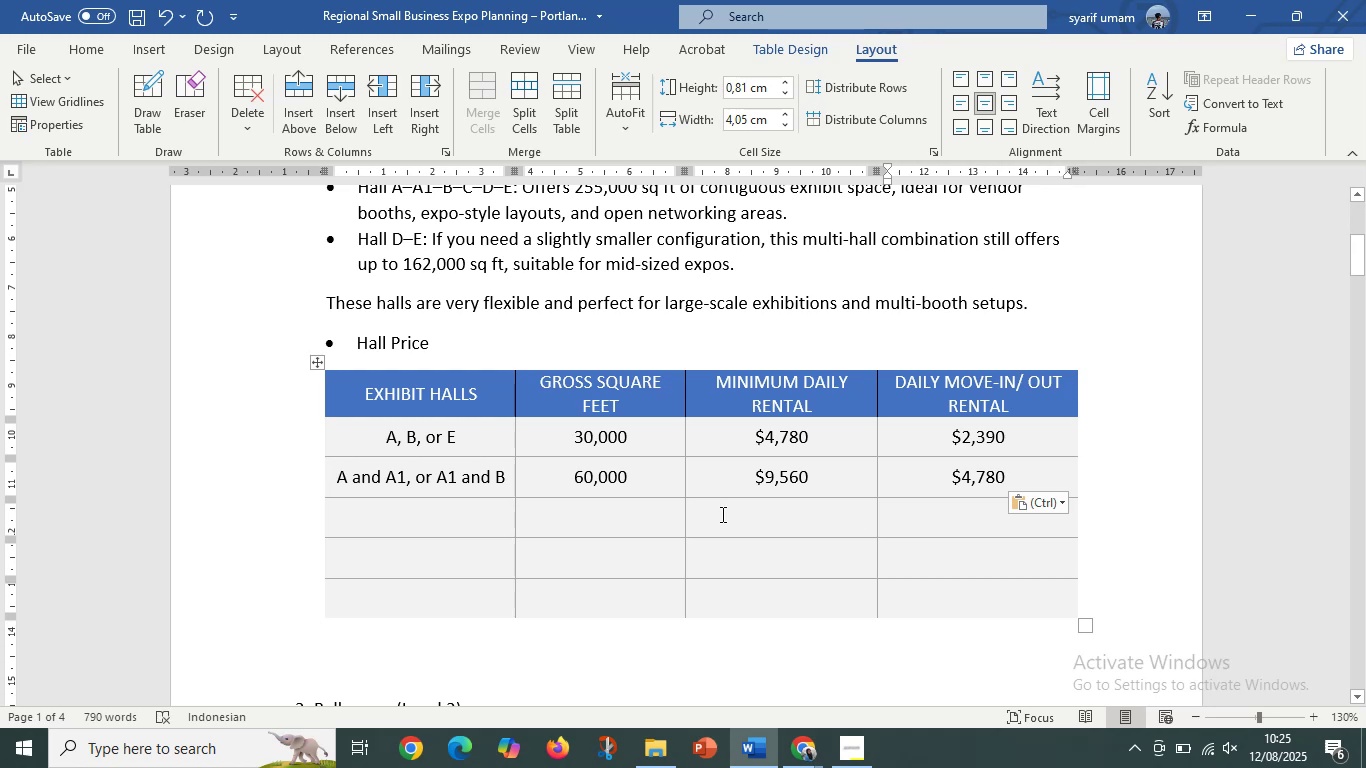 
left_click([449, 527])
 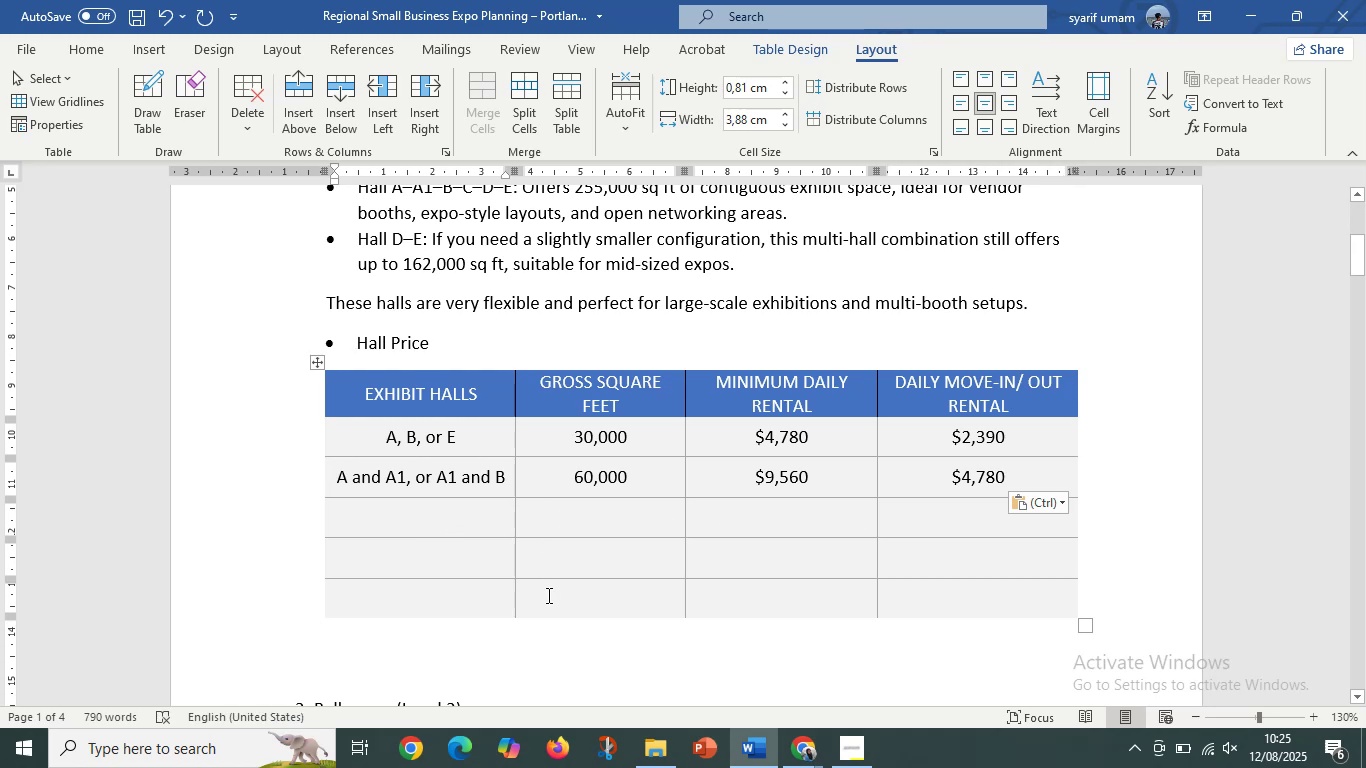 
wait(6.03)
 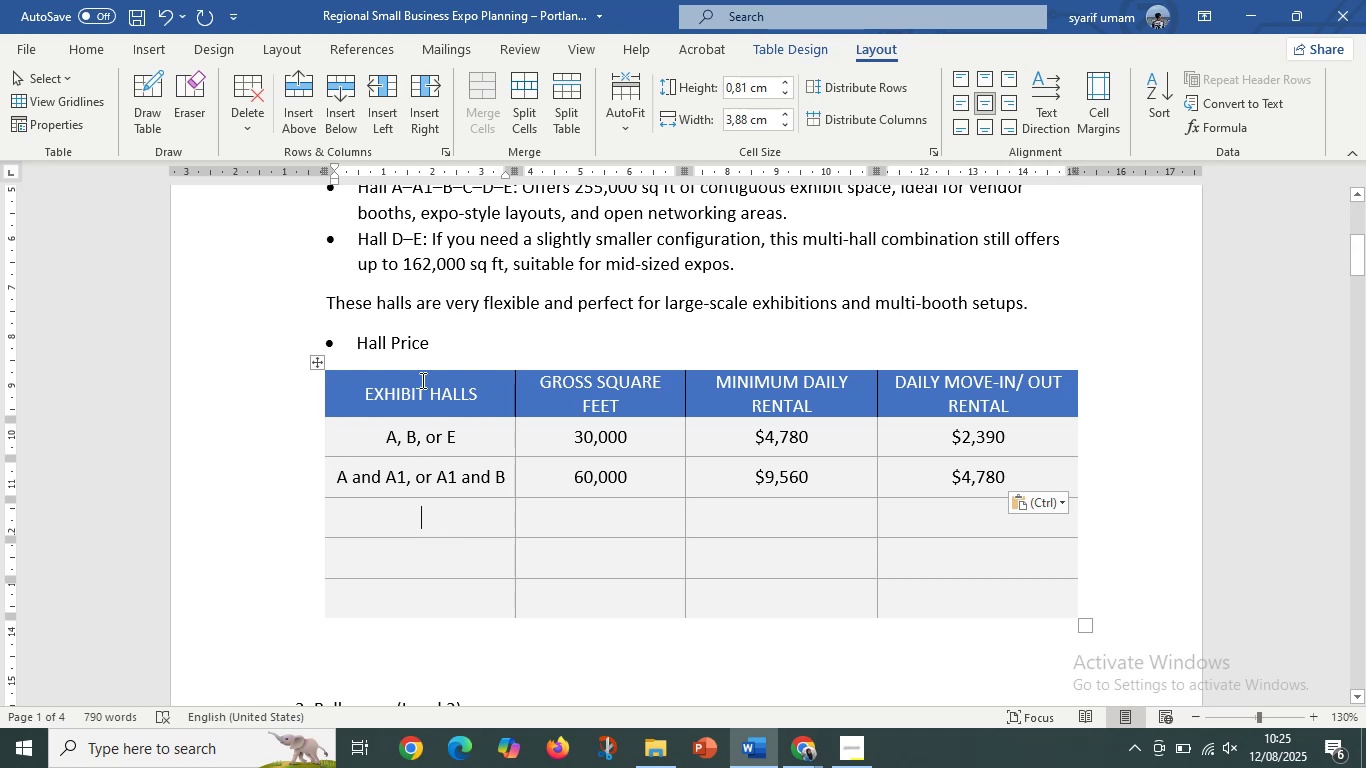 
mouse_move([789, 734])
 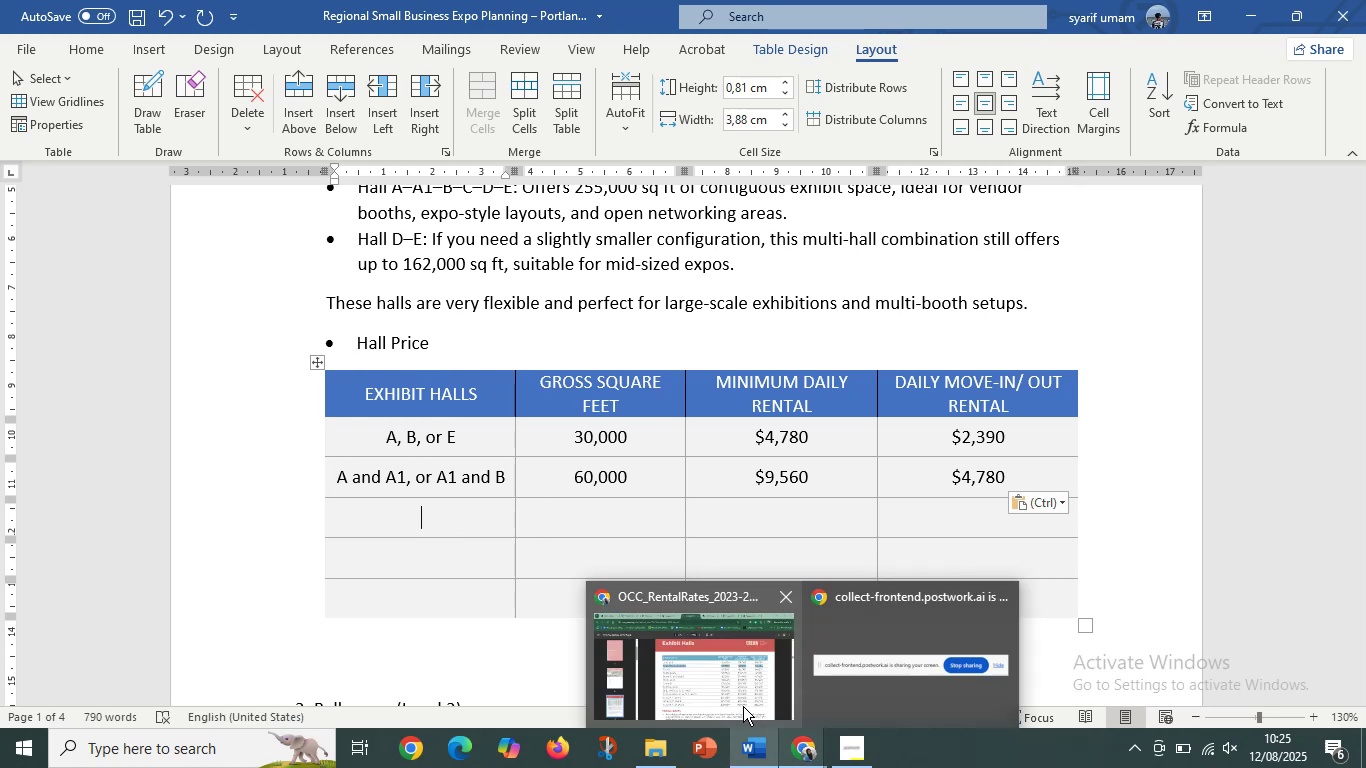 
left_click([743, 706])
 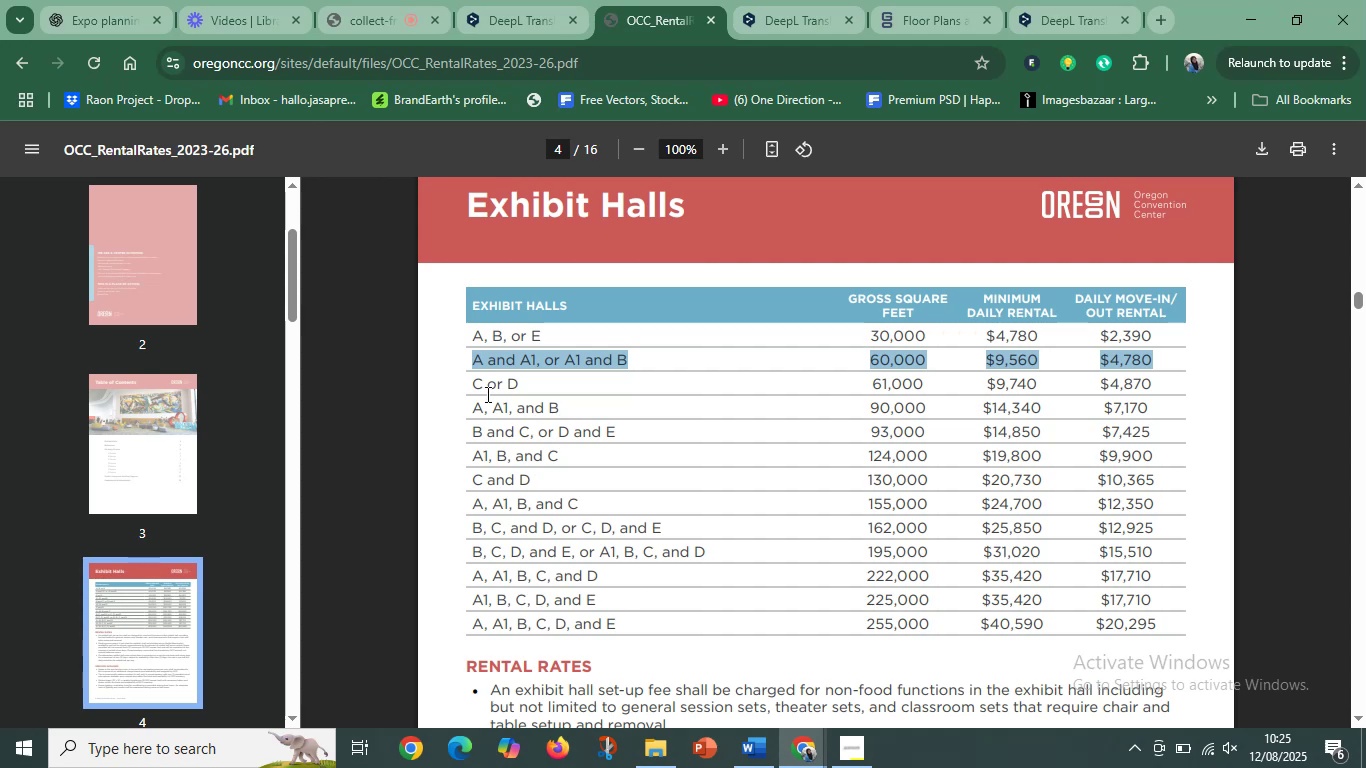 
left_click([478, 388])
 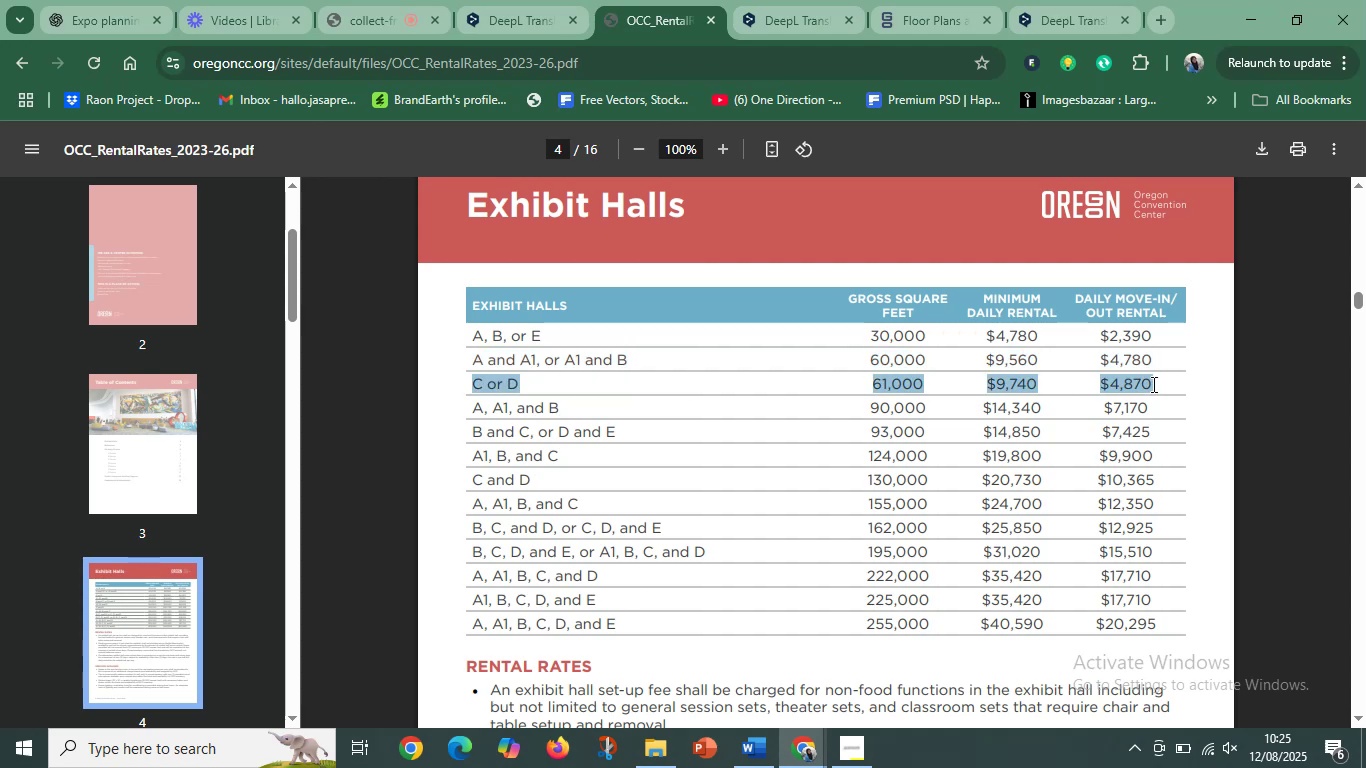 
key(Control+C)
 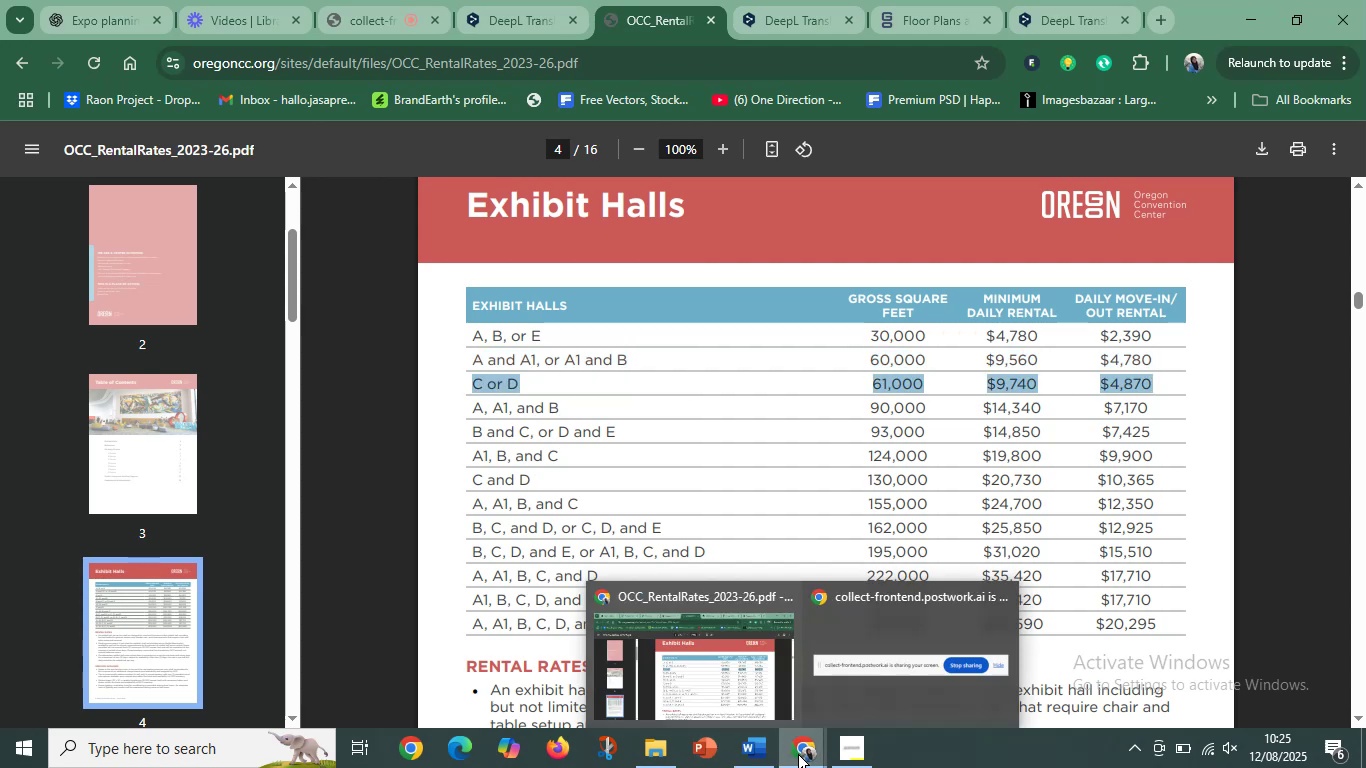 
left_click([703, 683])
 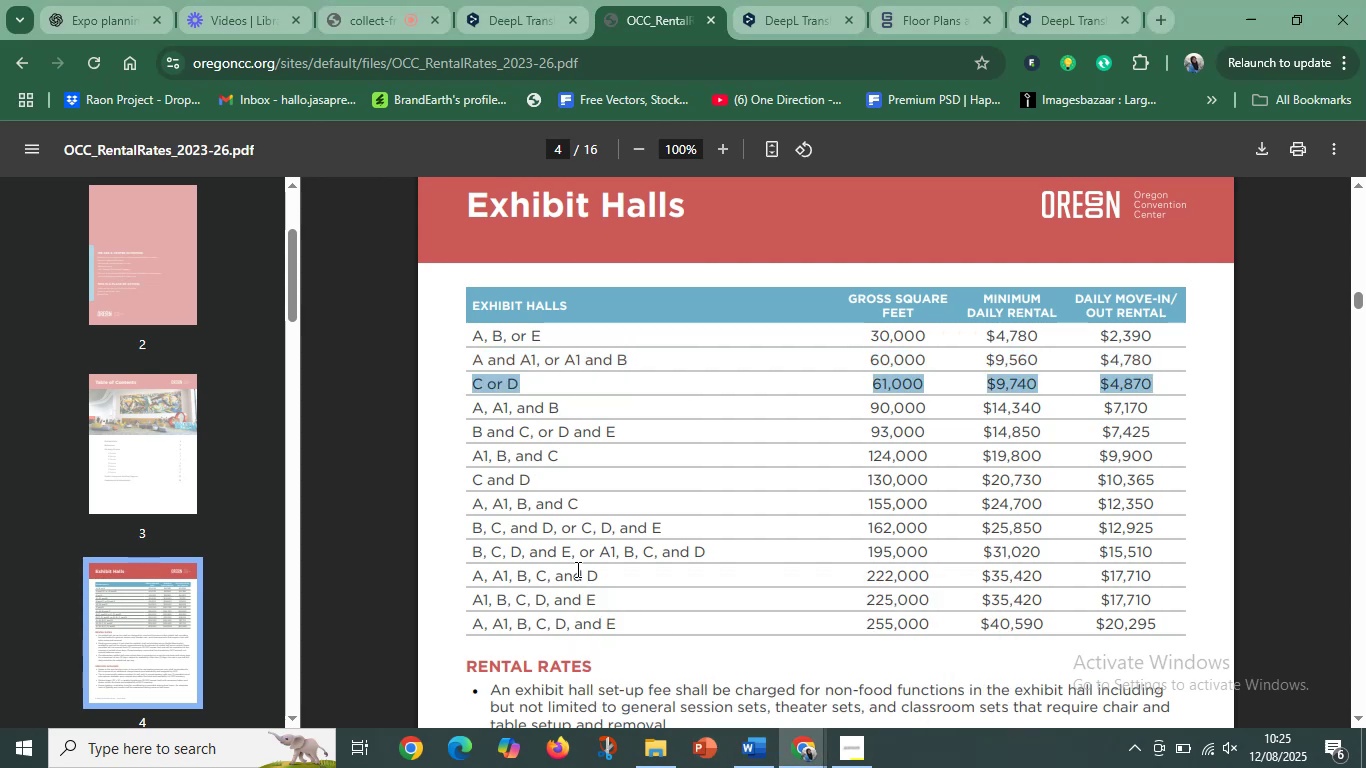 
mouse_move([774, 751])
 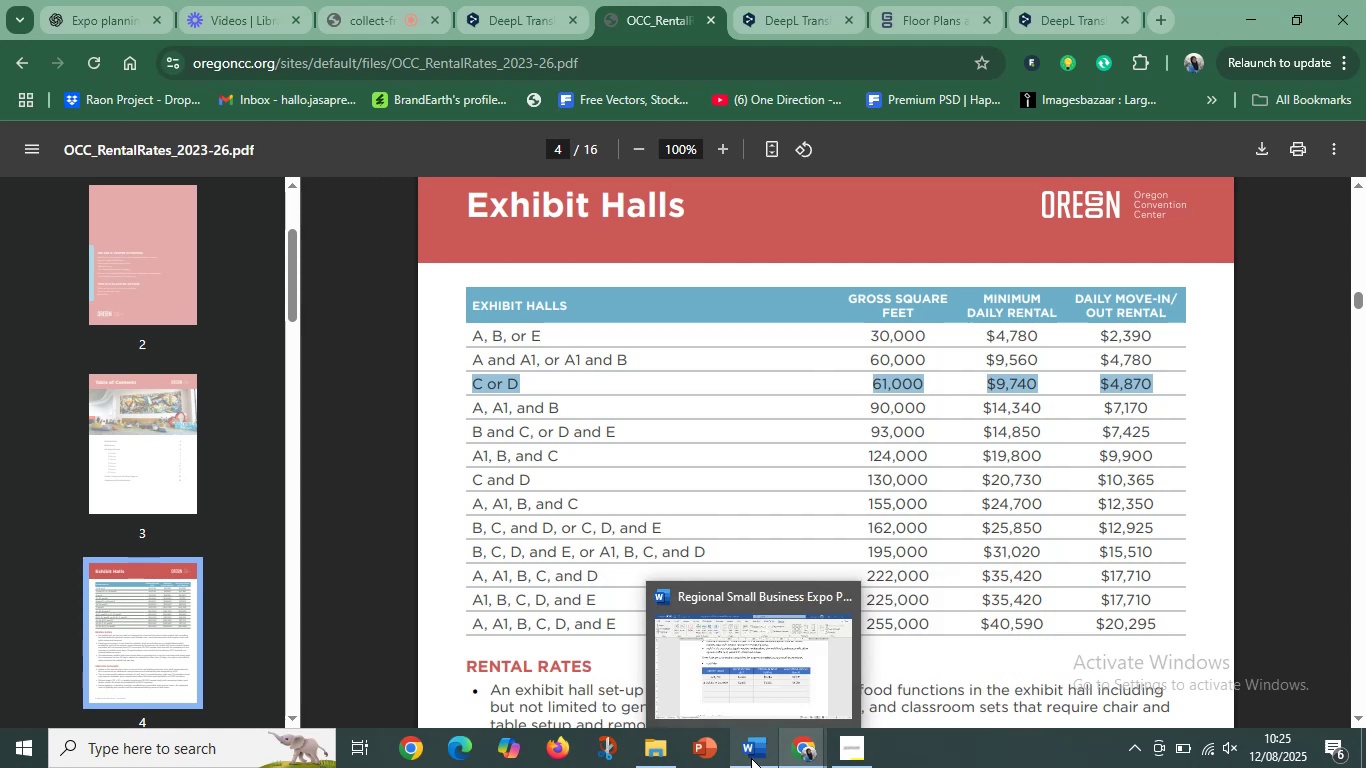 
left_click([746, 711])
 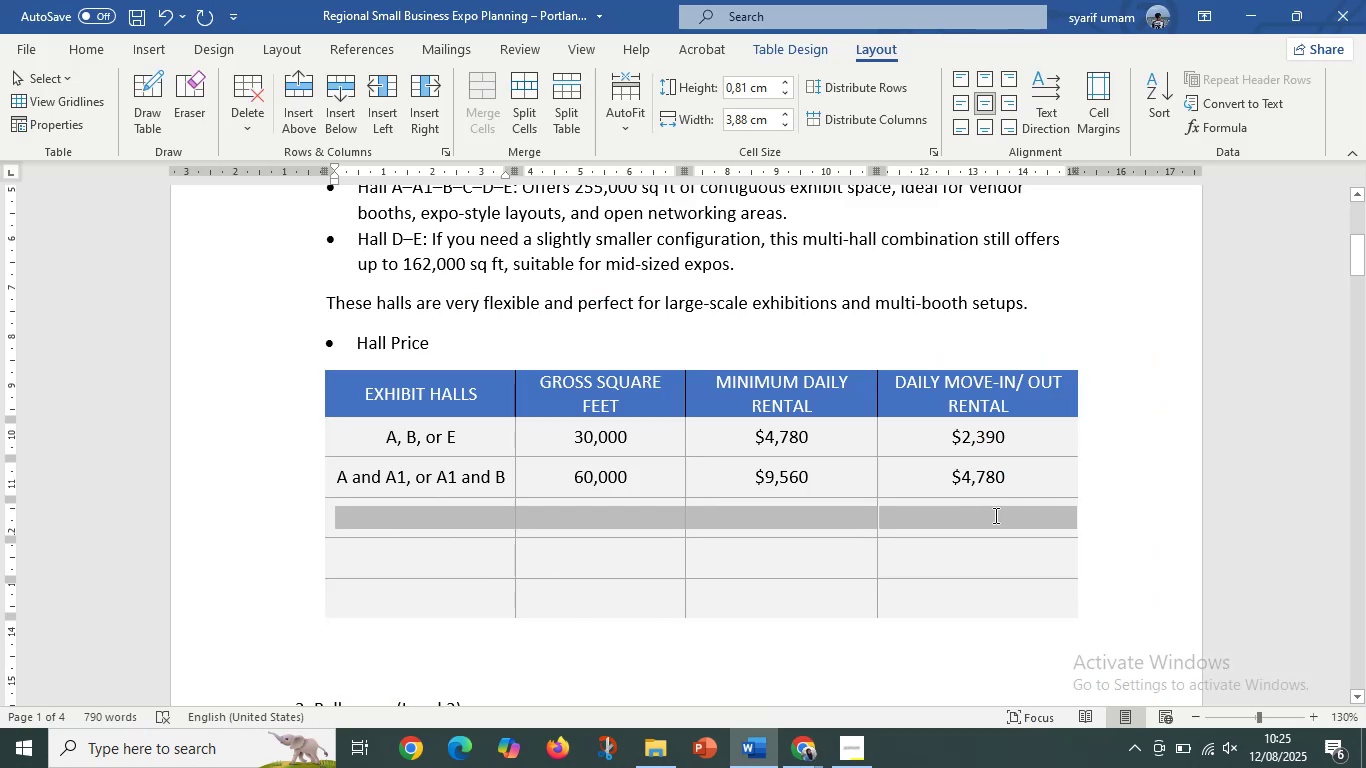 
key(Control+V)
 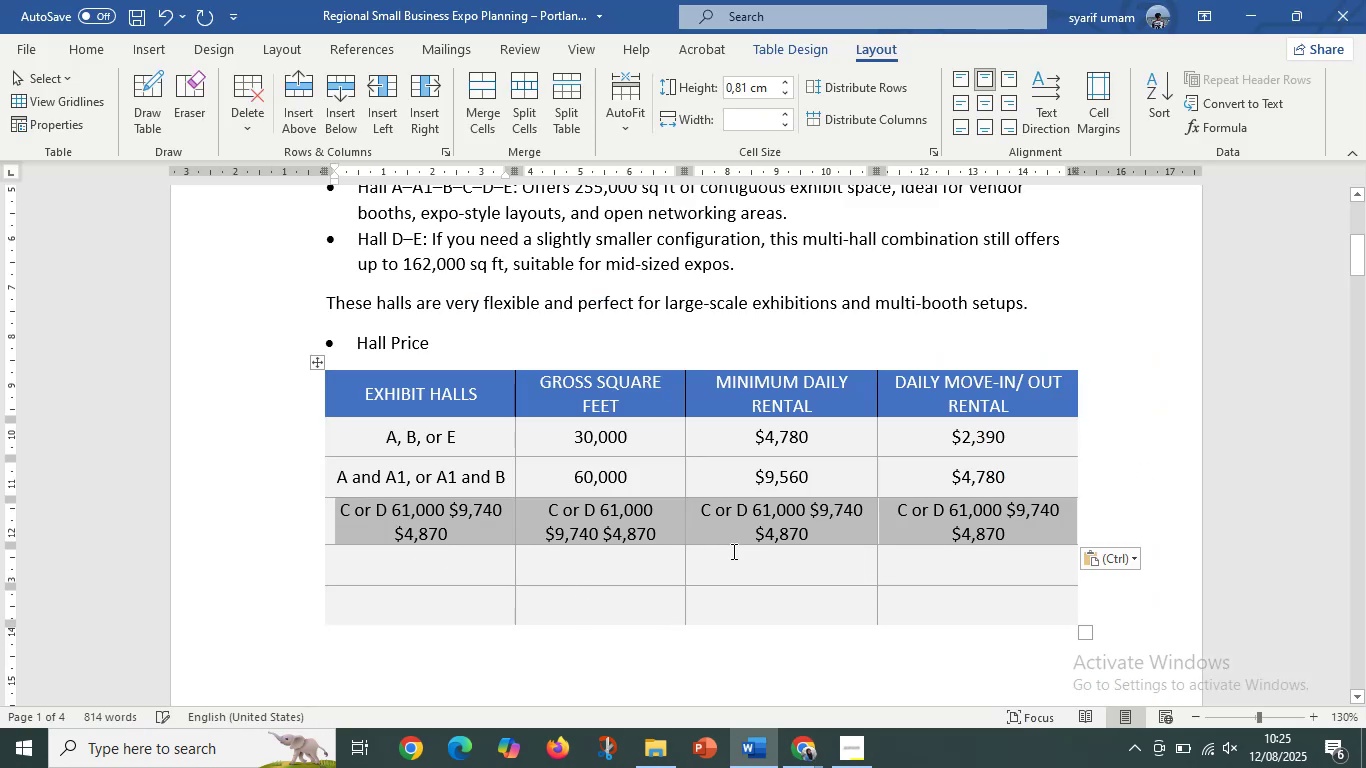 
key(Control+Z)
 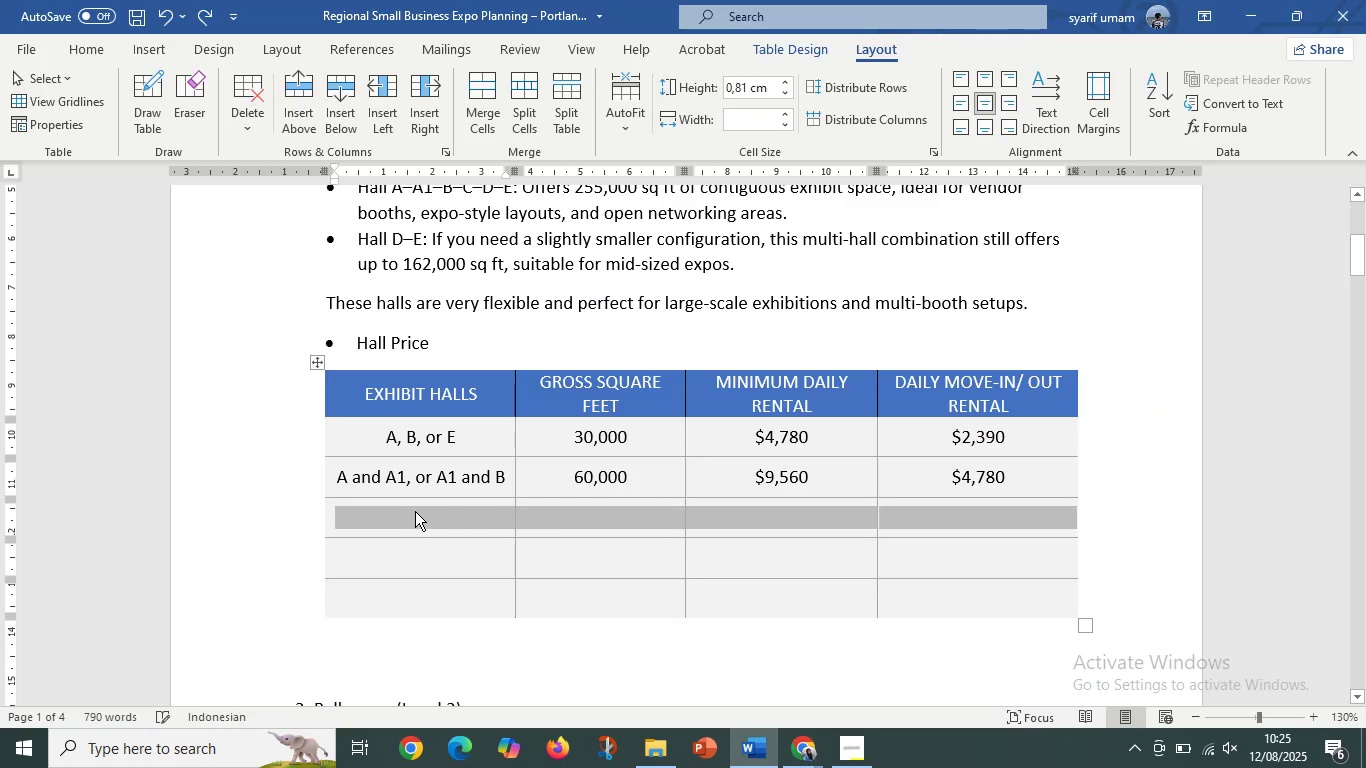 
left_click([415, 511])
 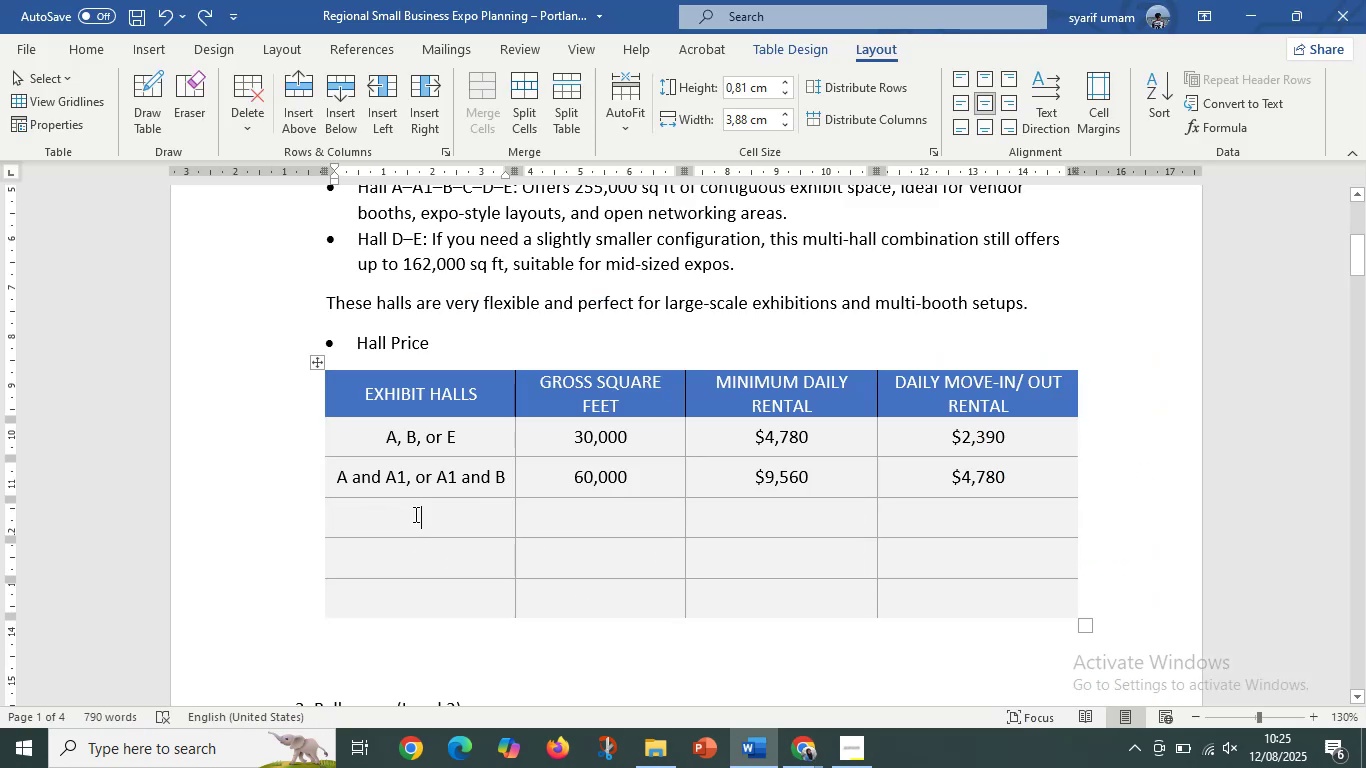 
key(Control+V)
 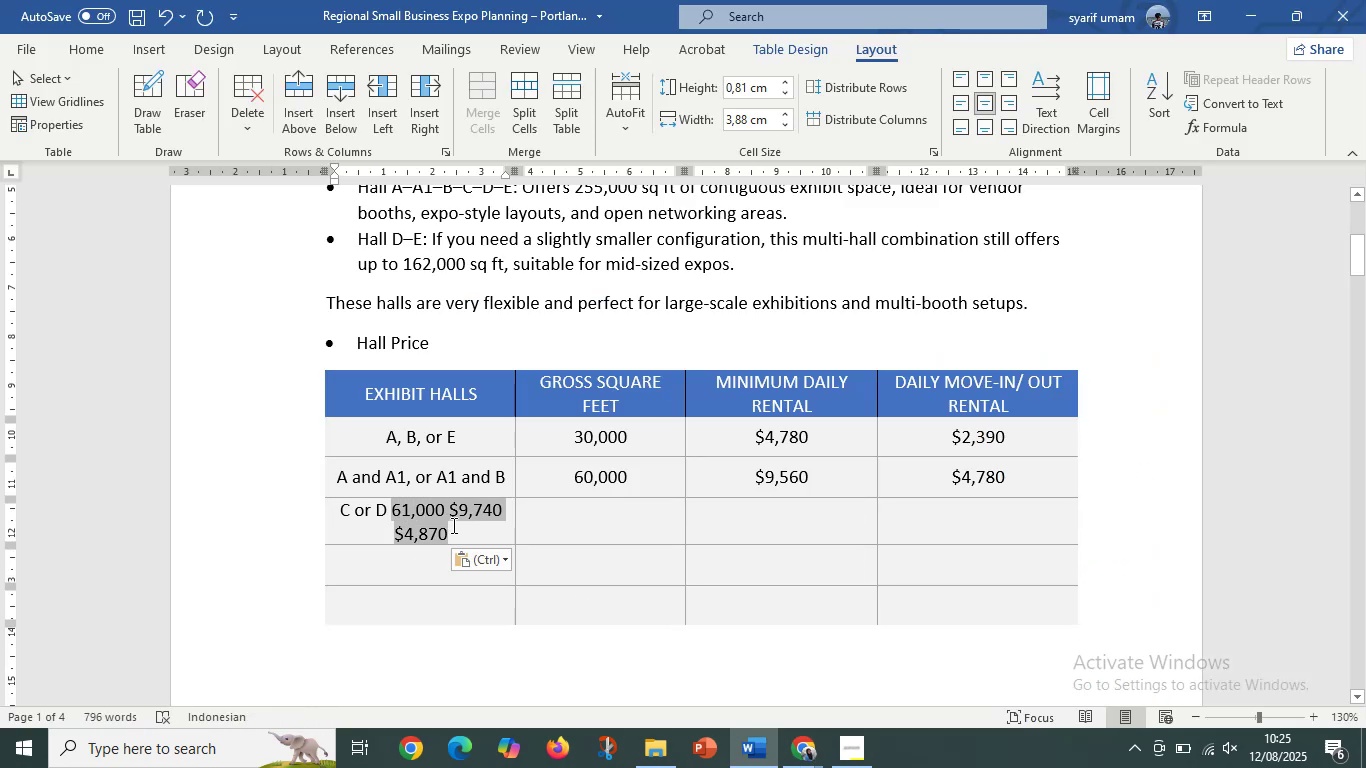 
key(Control+X)
 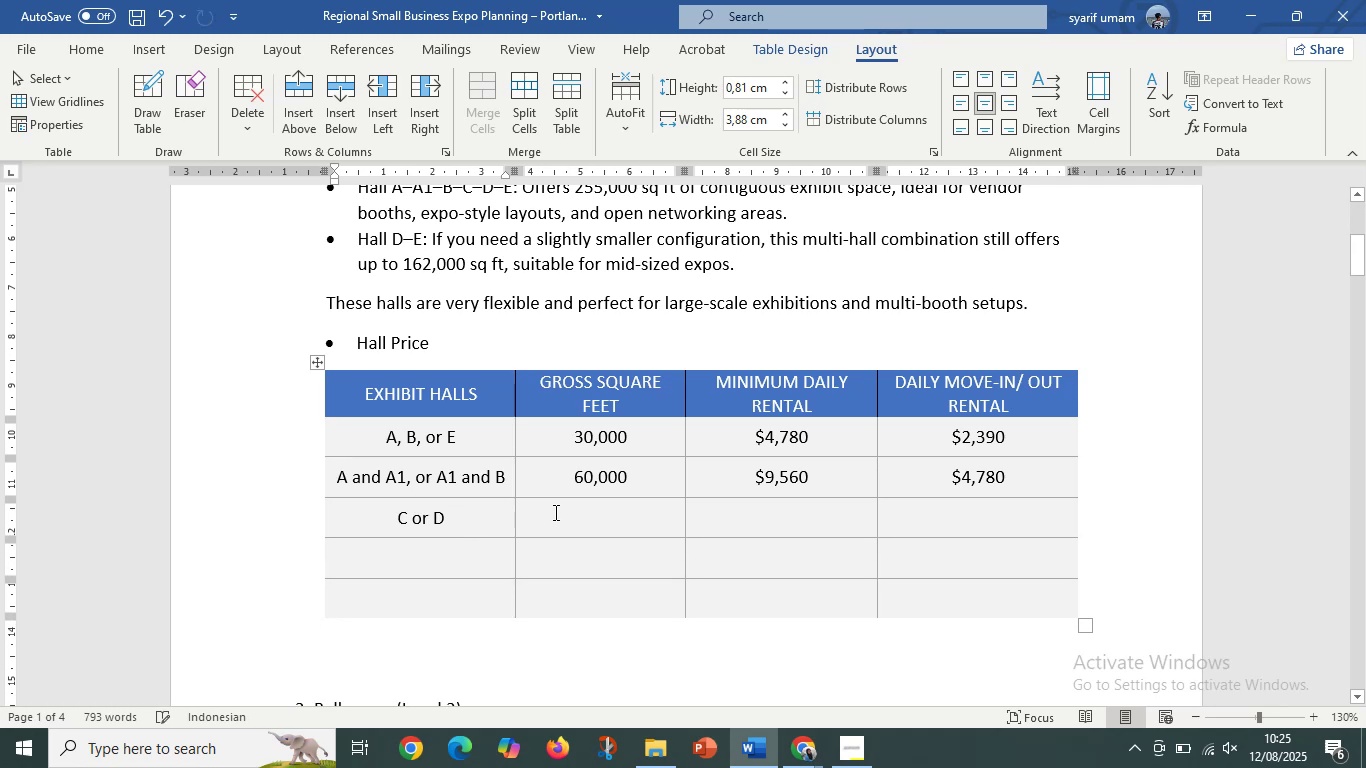 
key(Control+V)
 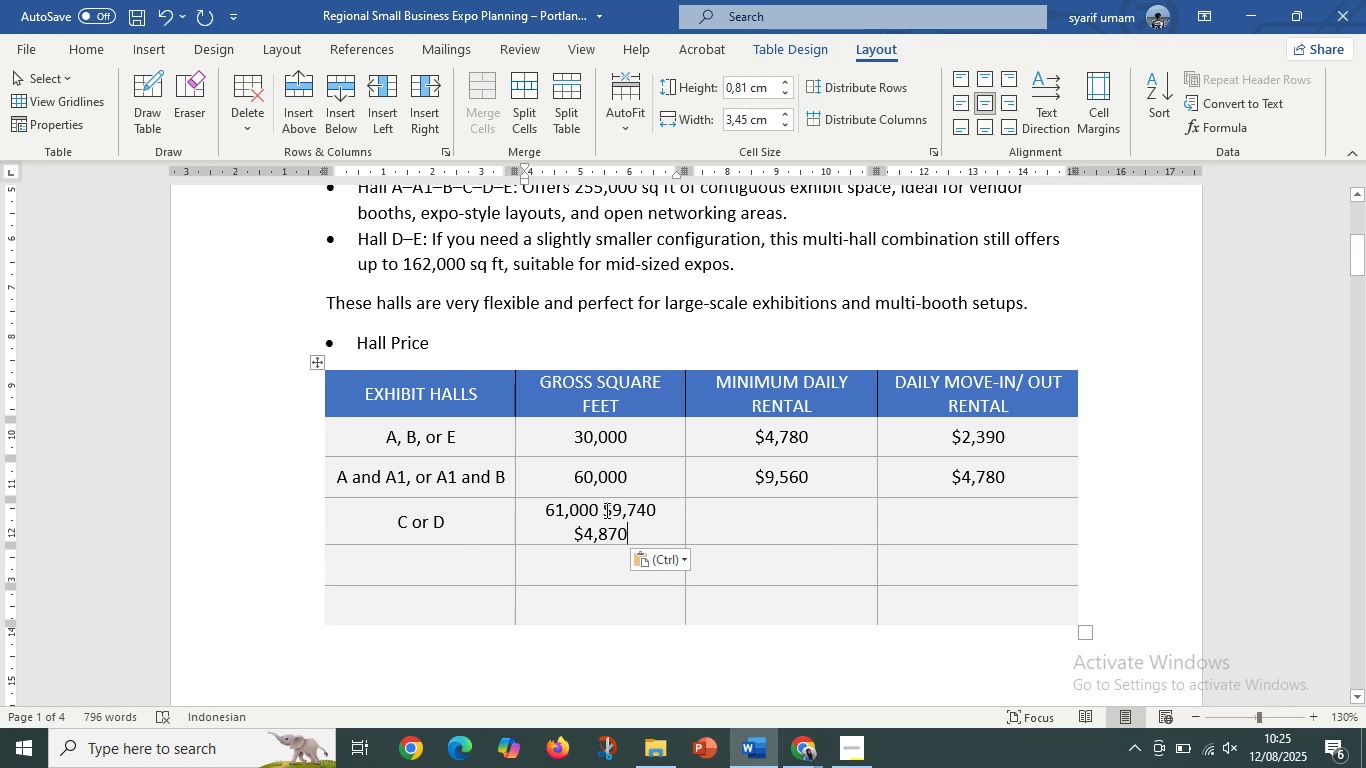 
key(Control+X)
 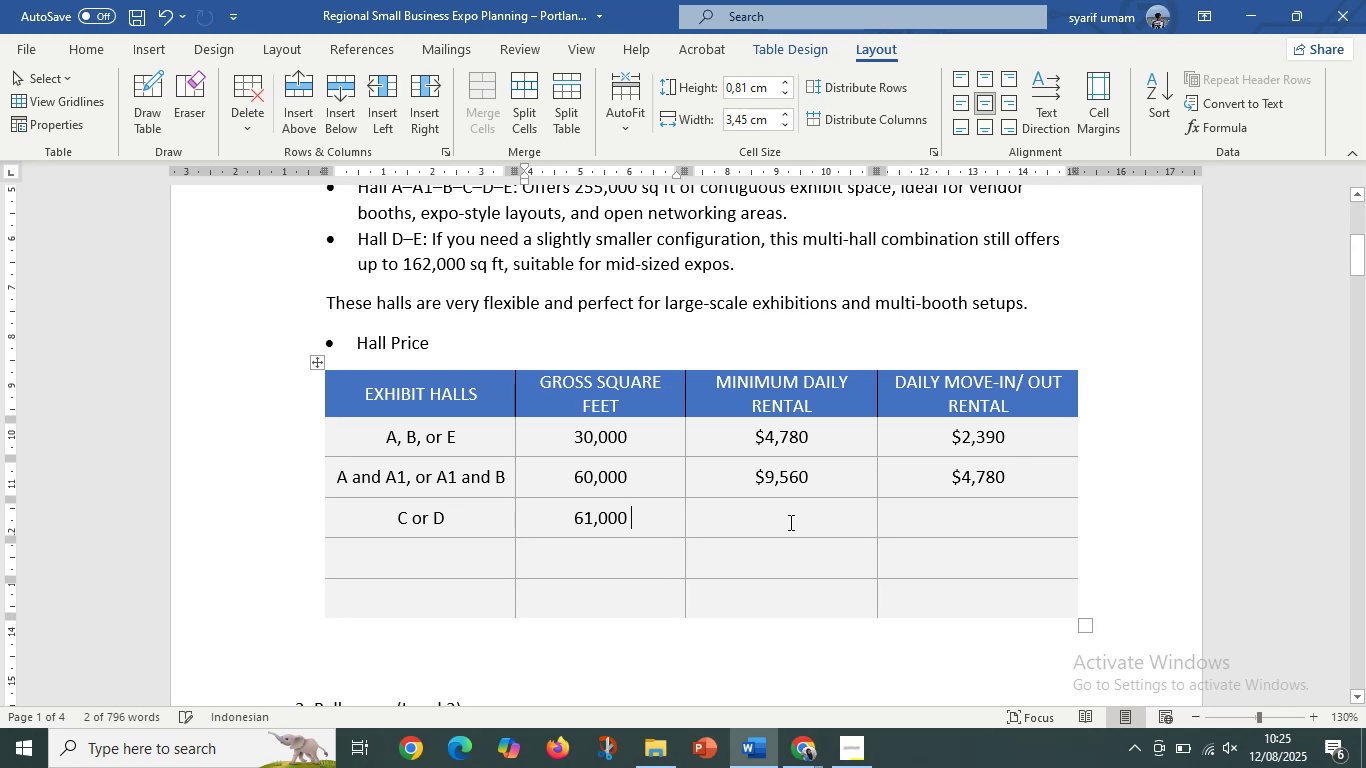 
left_click([791, 521])
 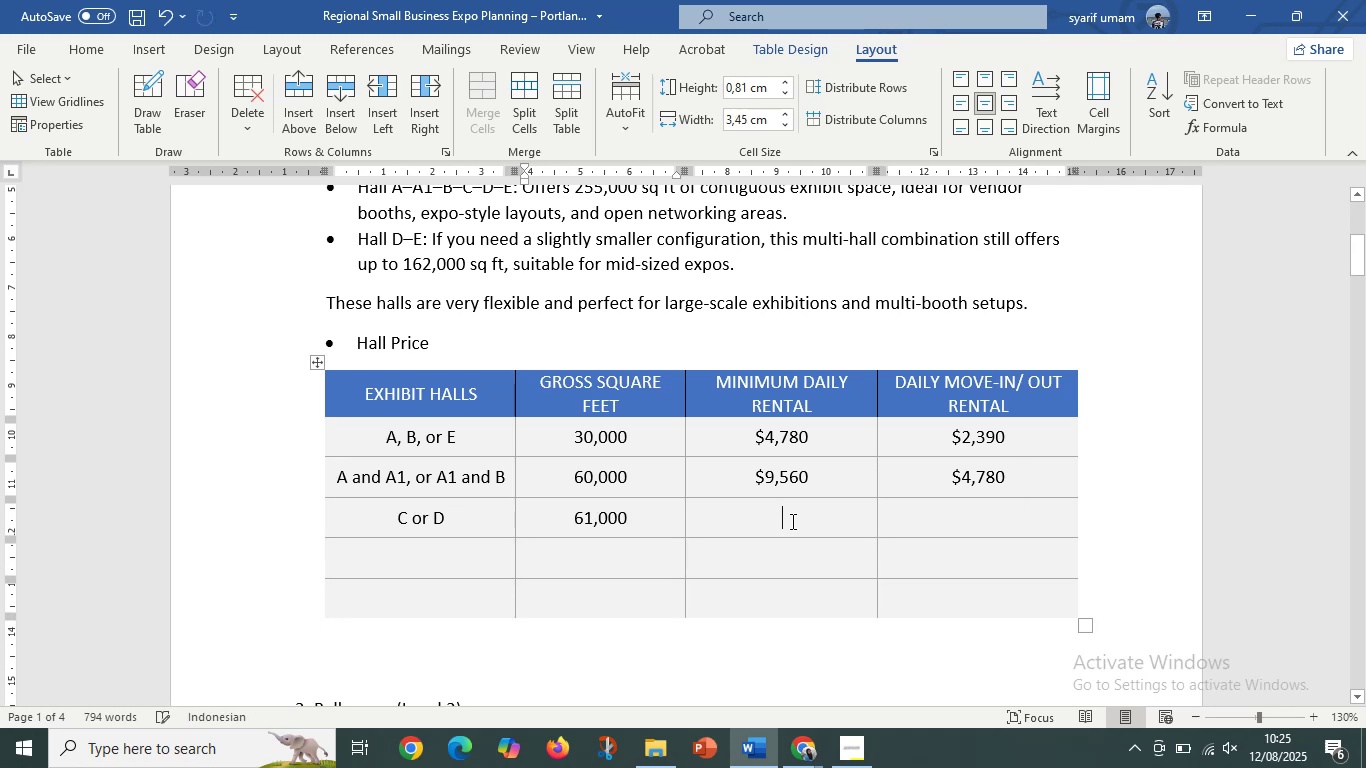 
key(Control+V)
 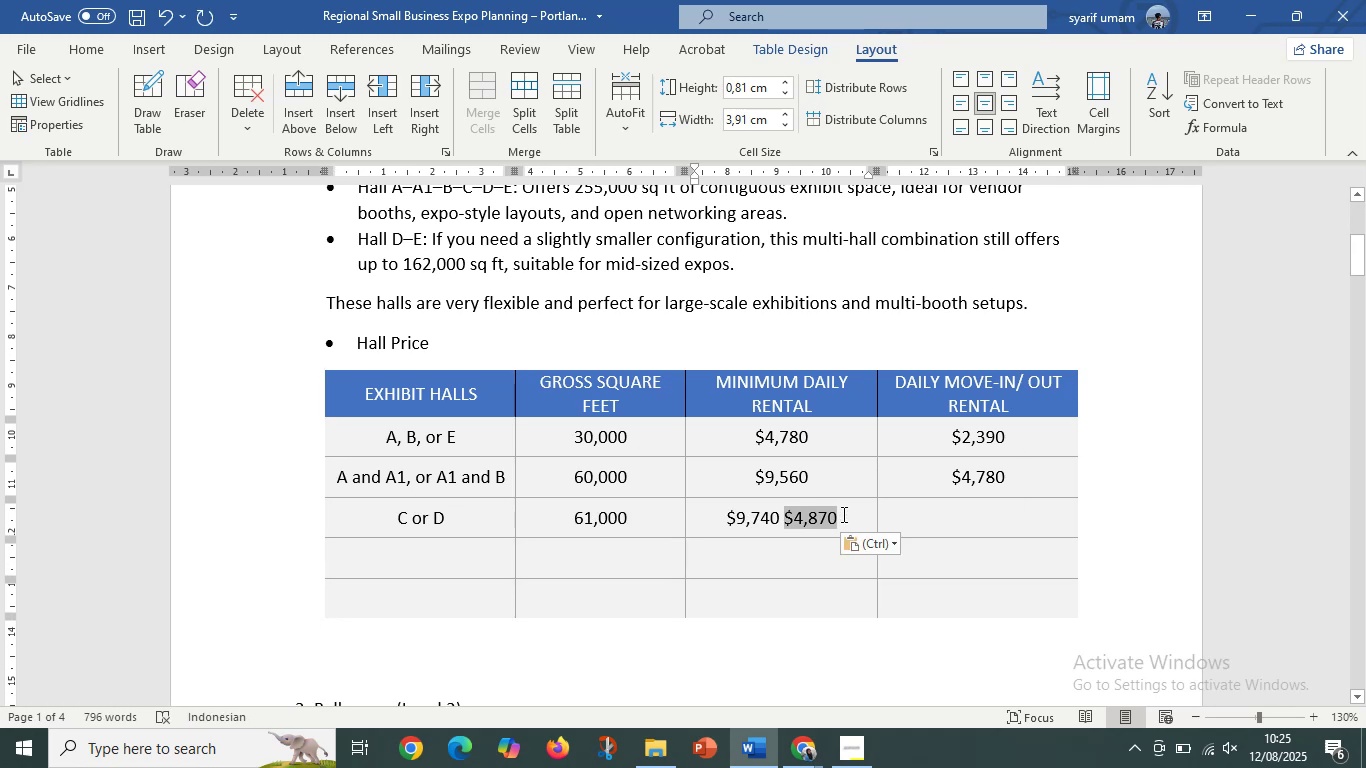 
key(Control+X)
 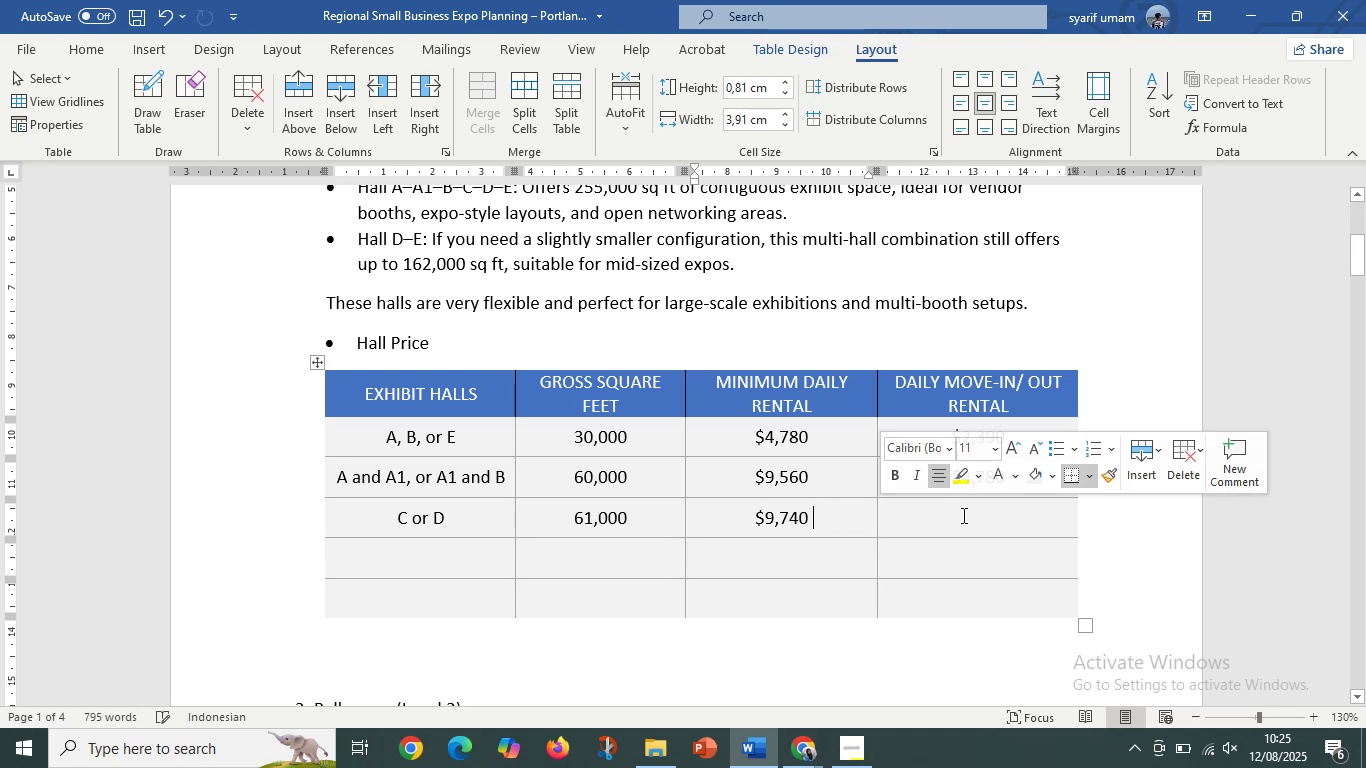 
left_click([965, 520])
 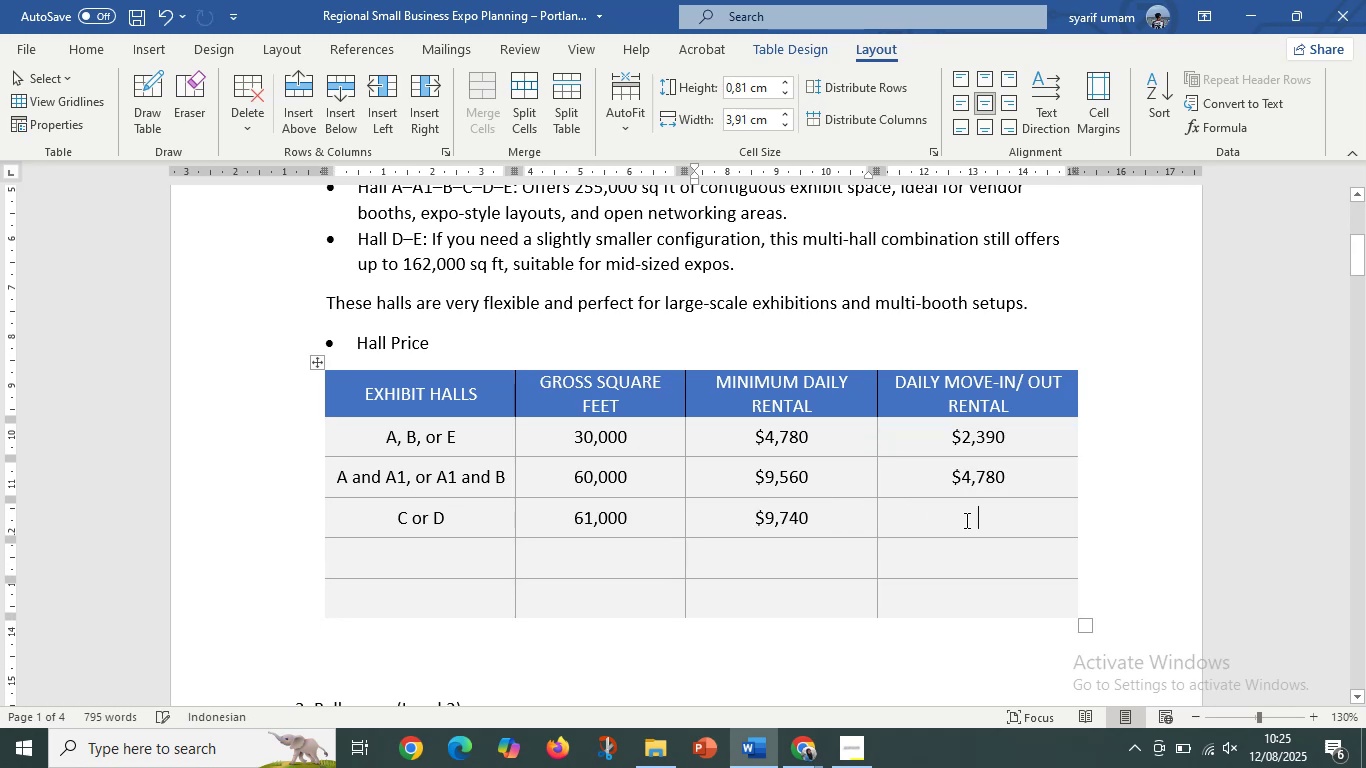 
key(Control+V)
 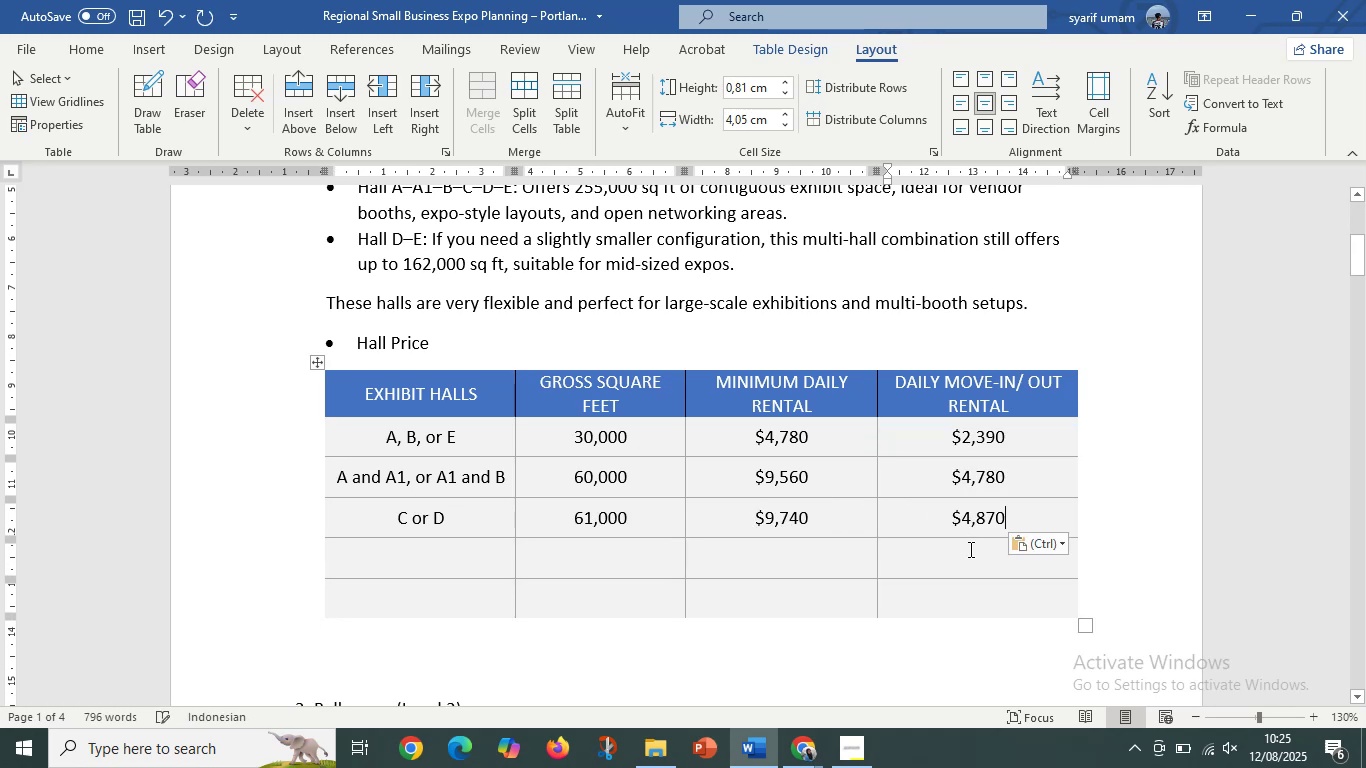 
left_click([969, 550])
 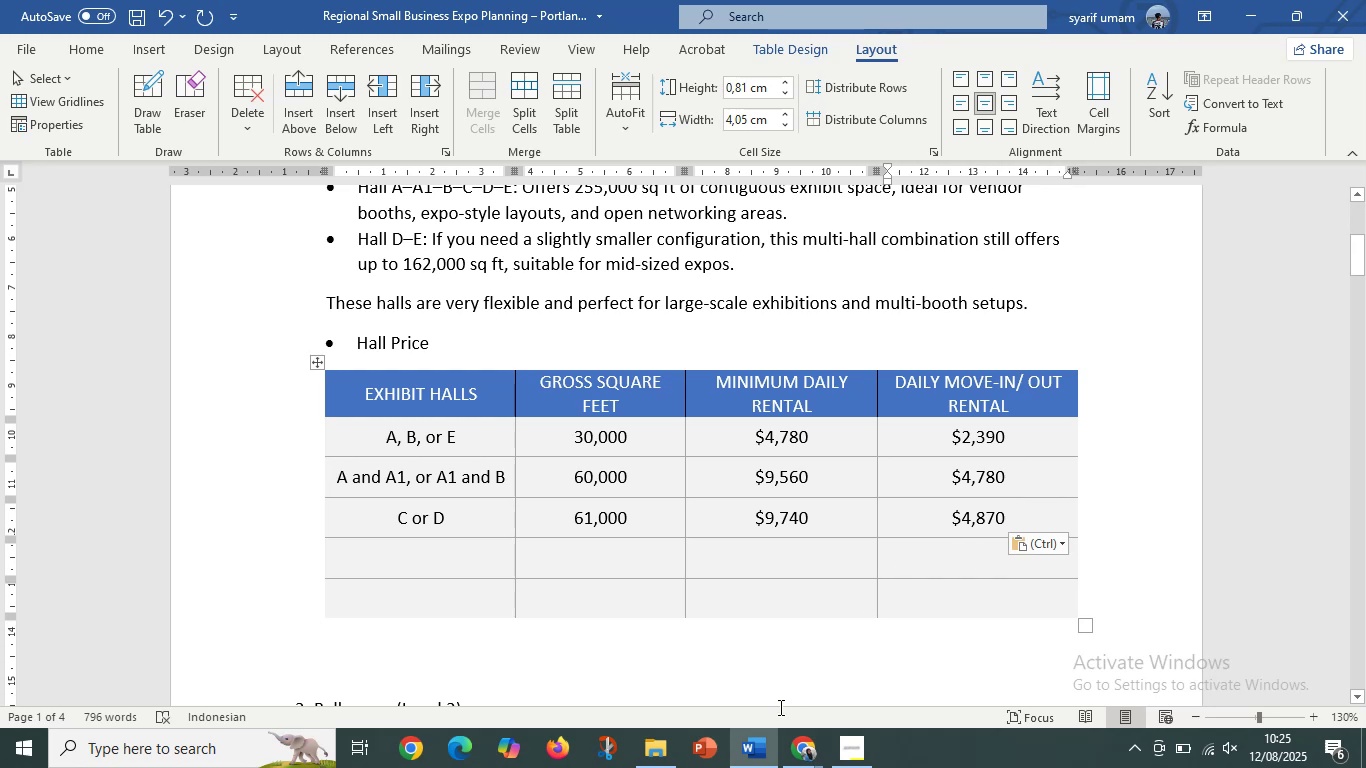 
left_click([802, 743])
 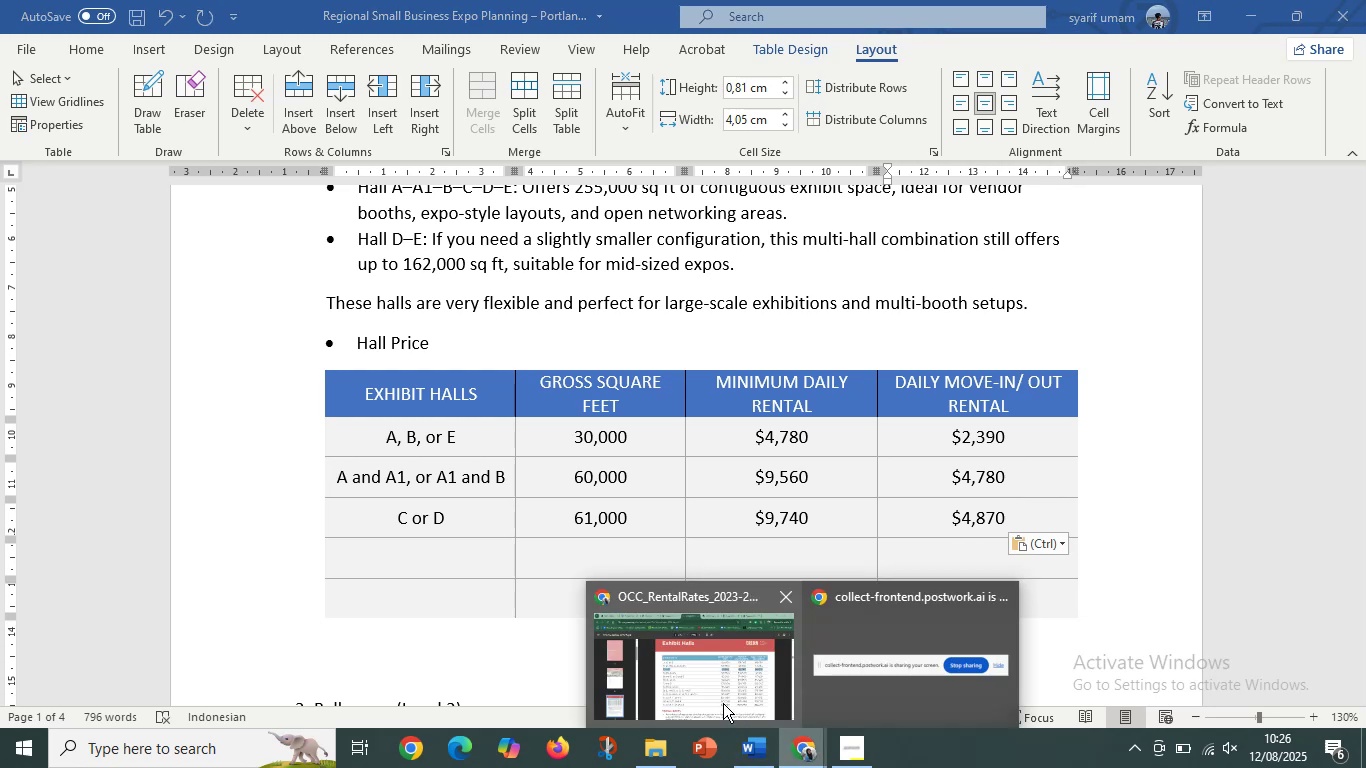 
left_click([722, 703])
 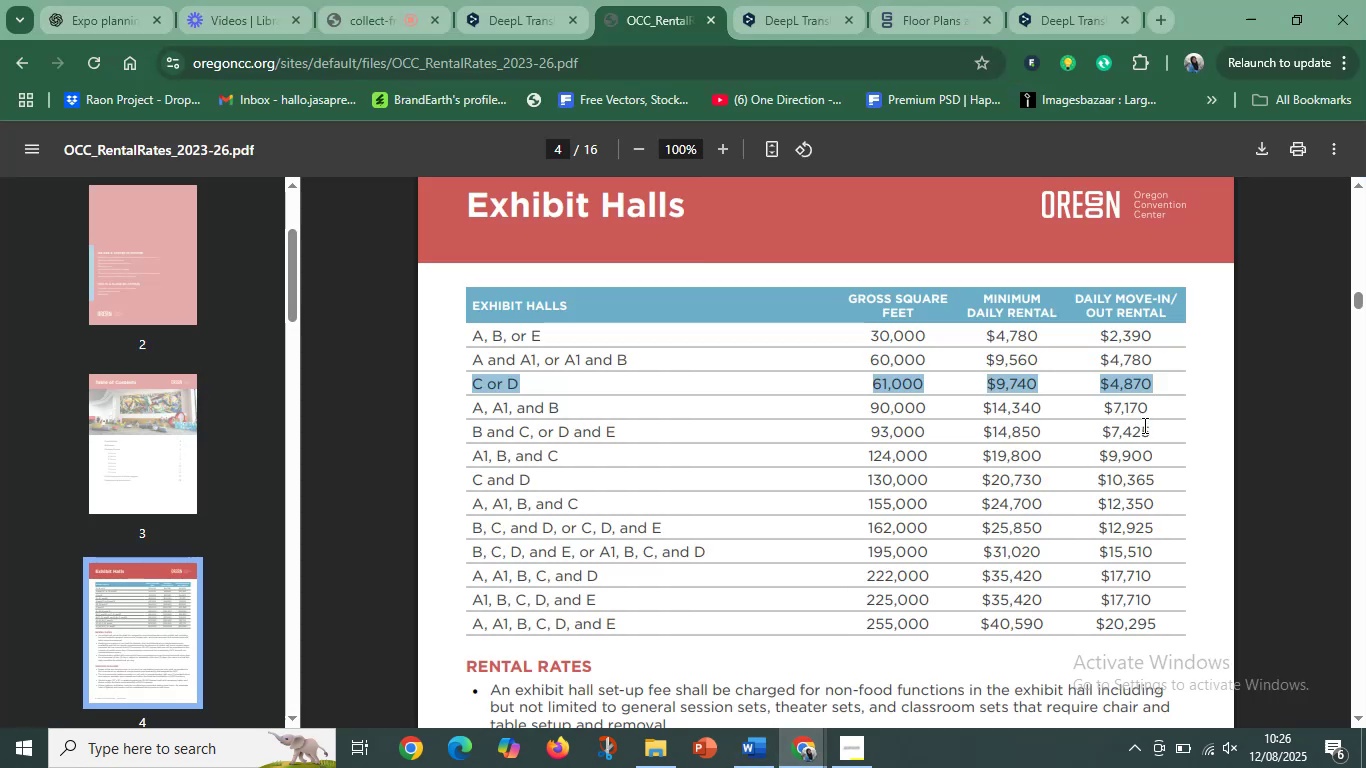 
left_click([1143, 418])
 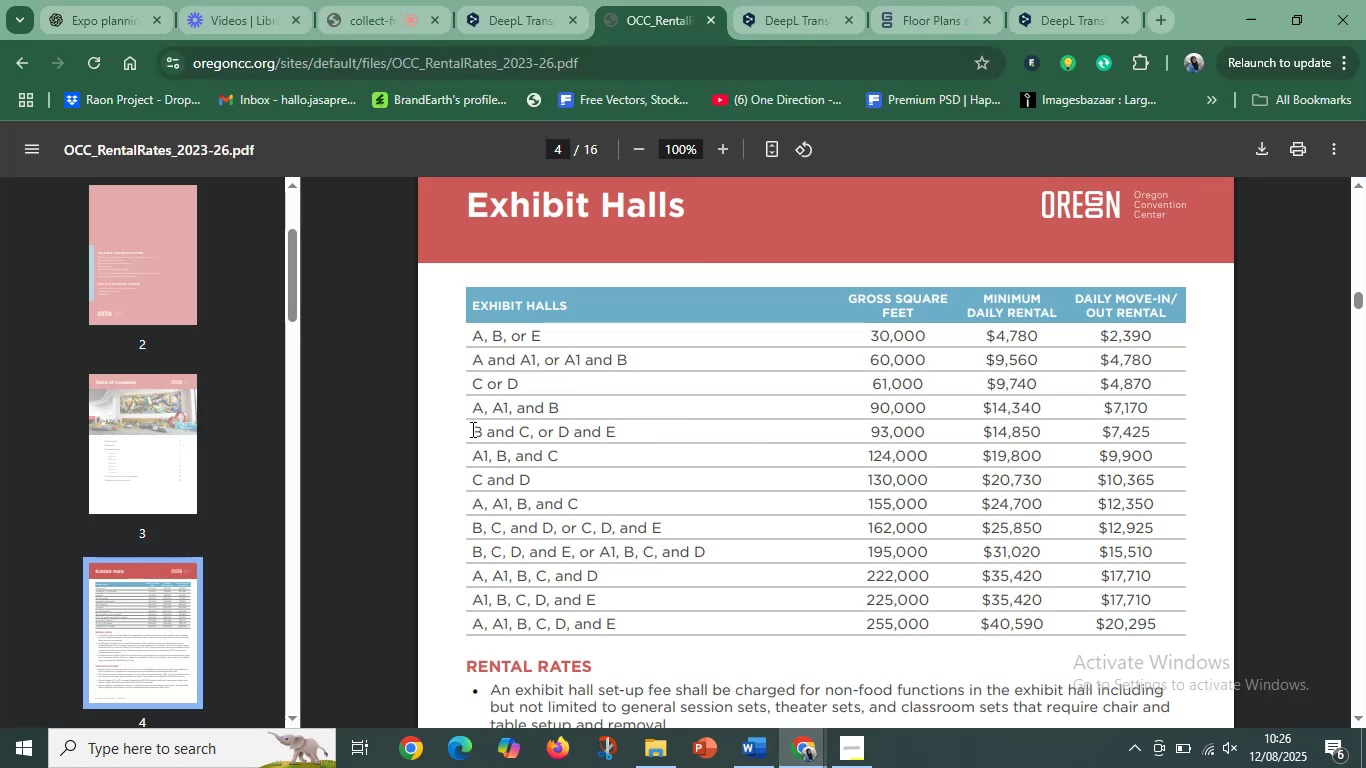 
wait(5.03)
 